 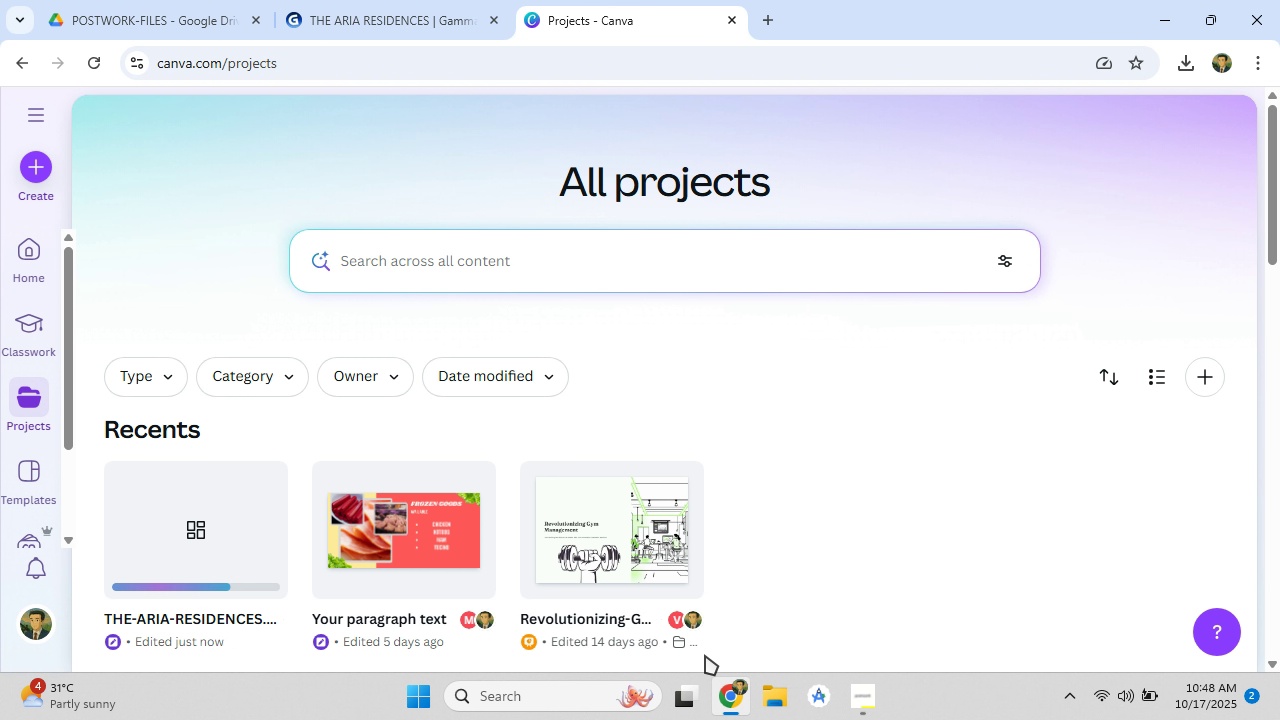 
left_click([225, 568])
 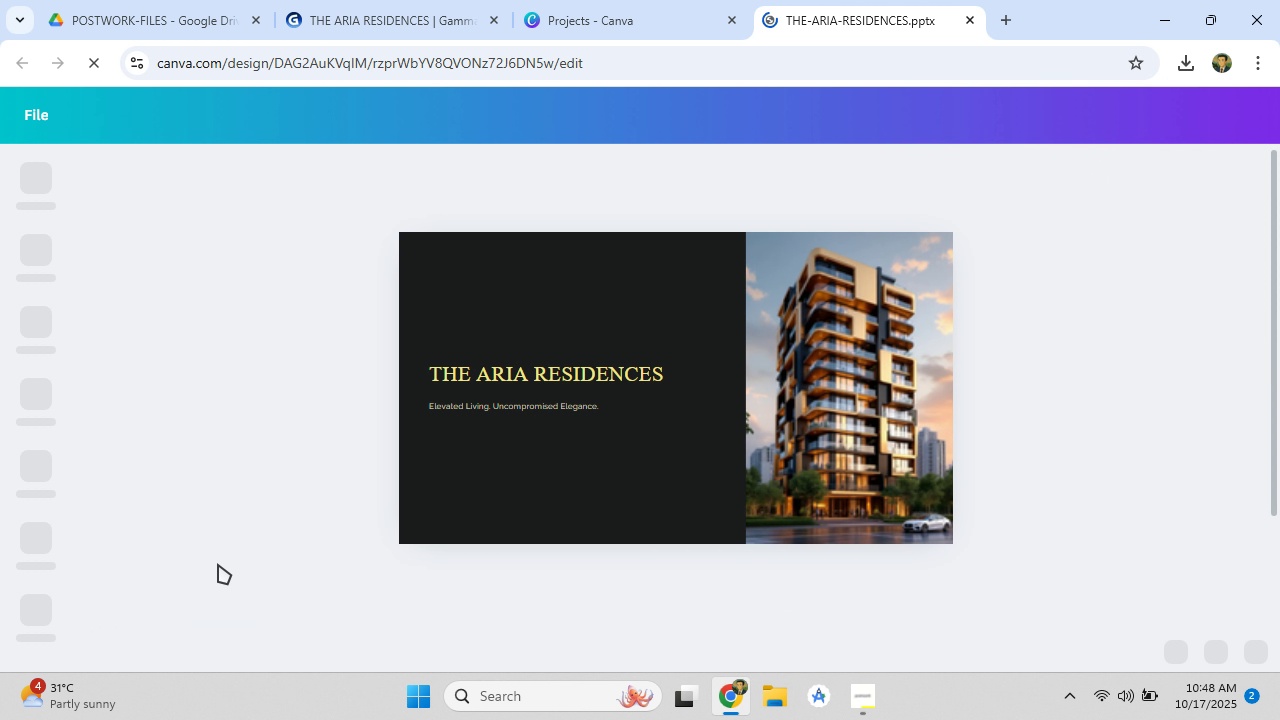 
wait(9.67)
 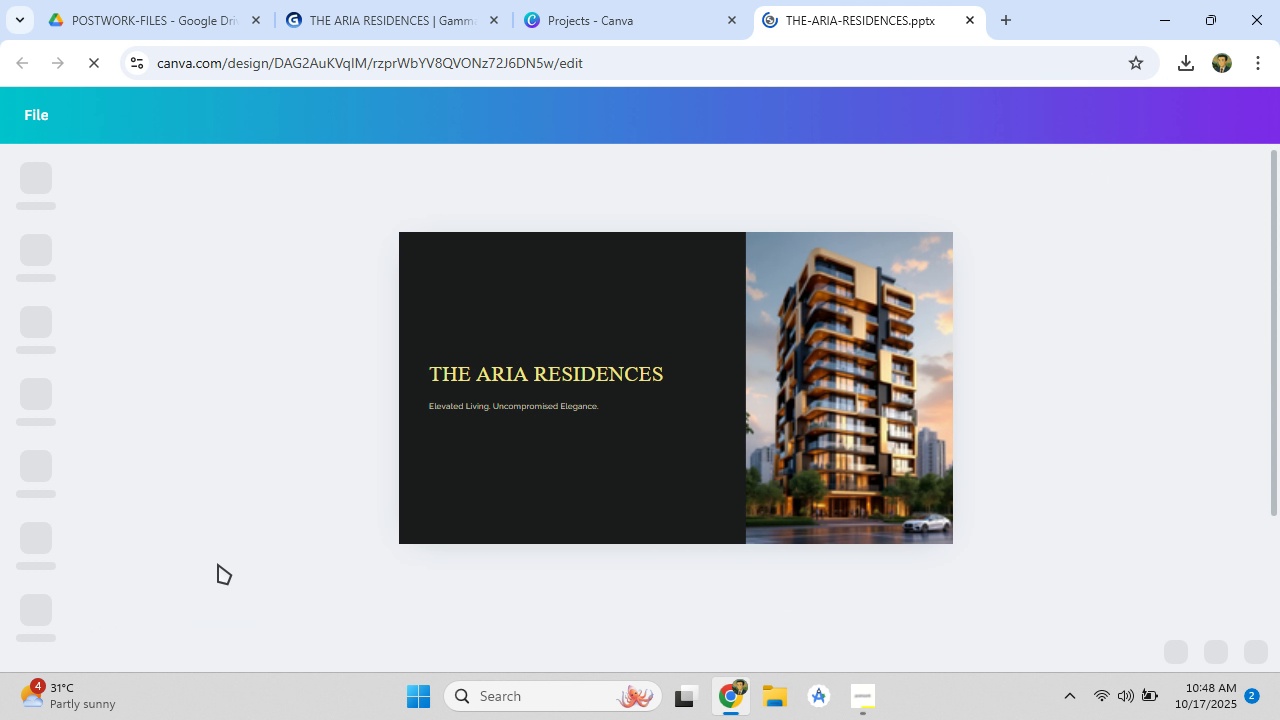 
mouse_move([239, 549])
 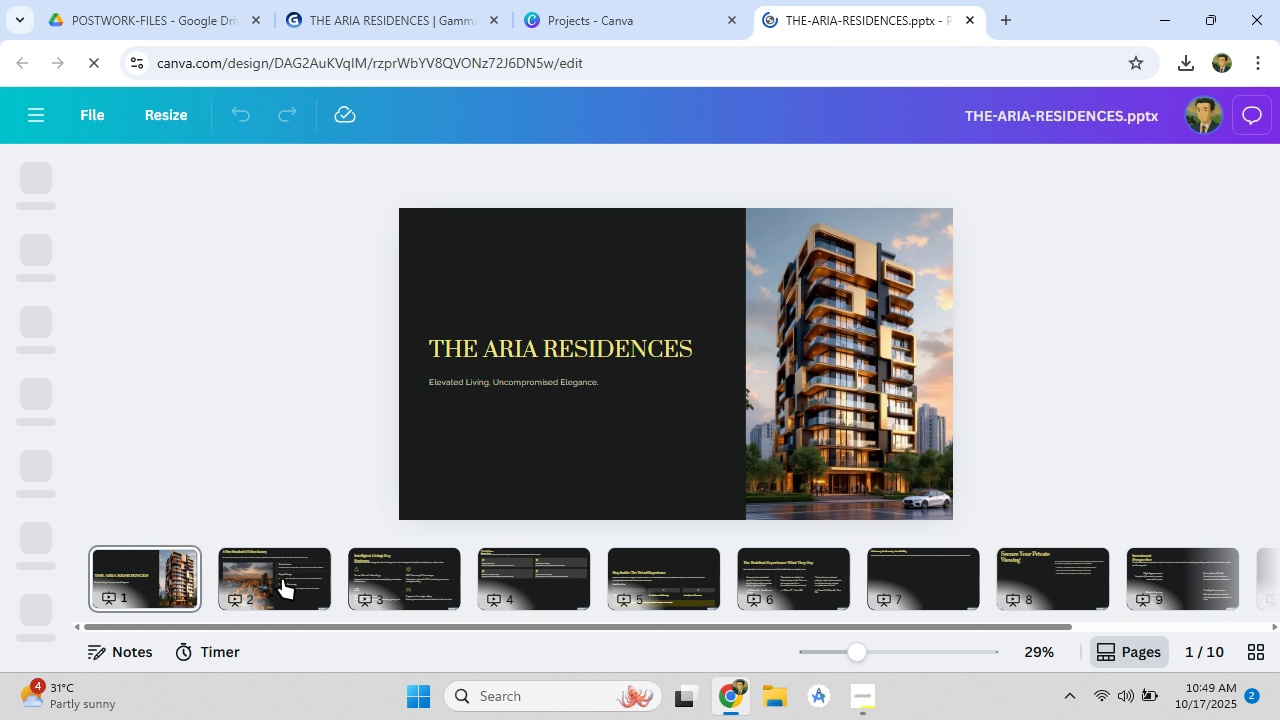 
left_click([282, 579])
 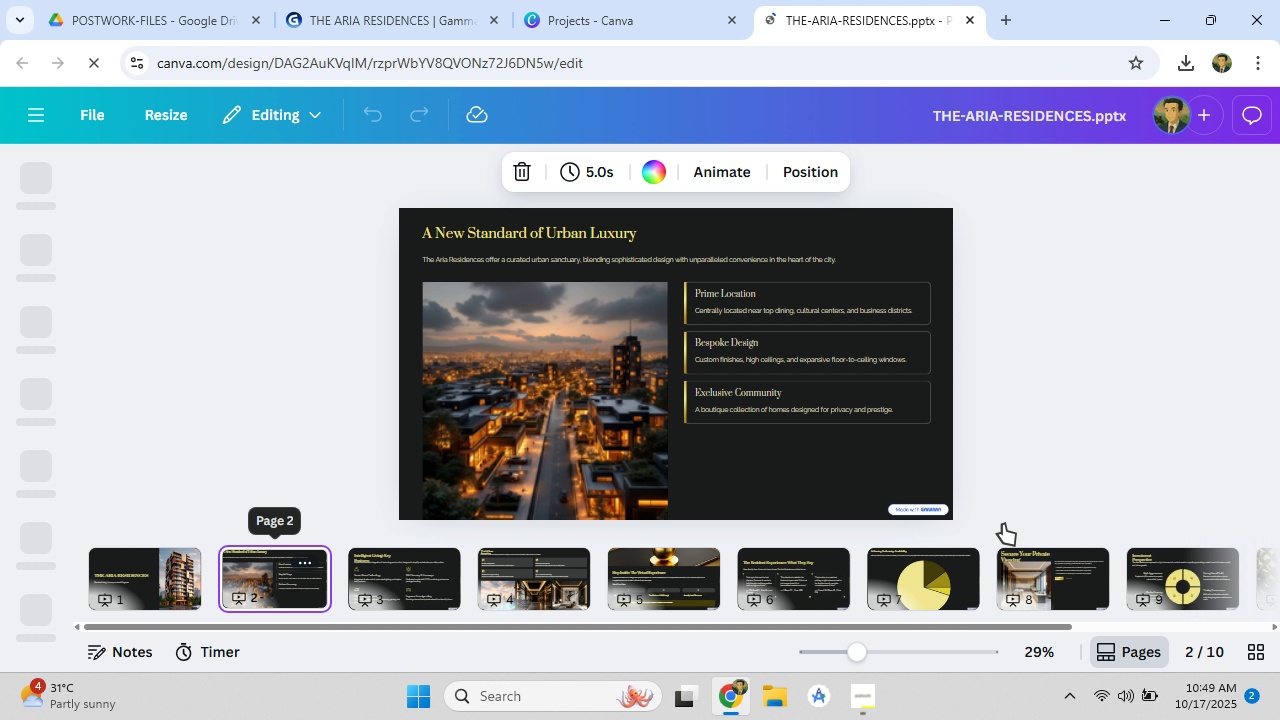 
mouse_move([919, 491])
 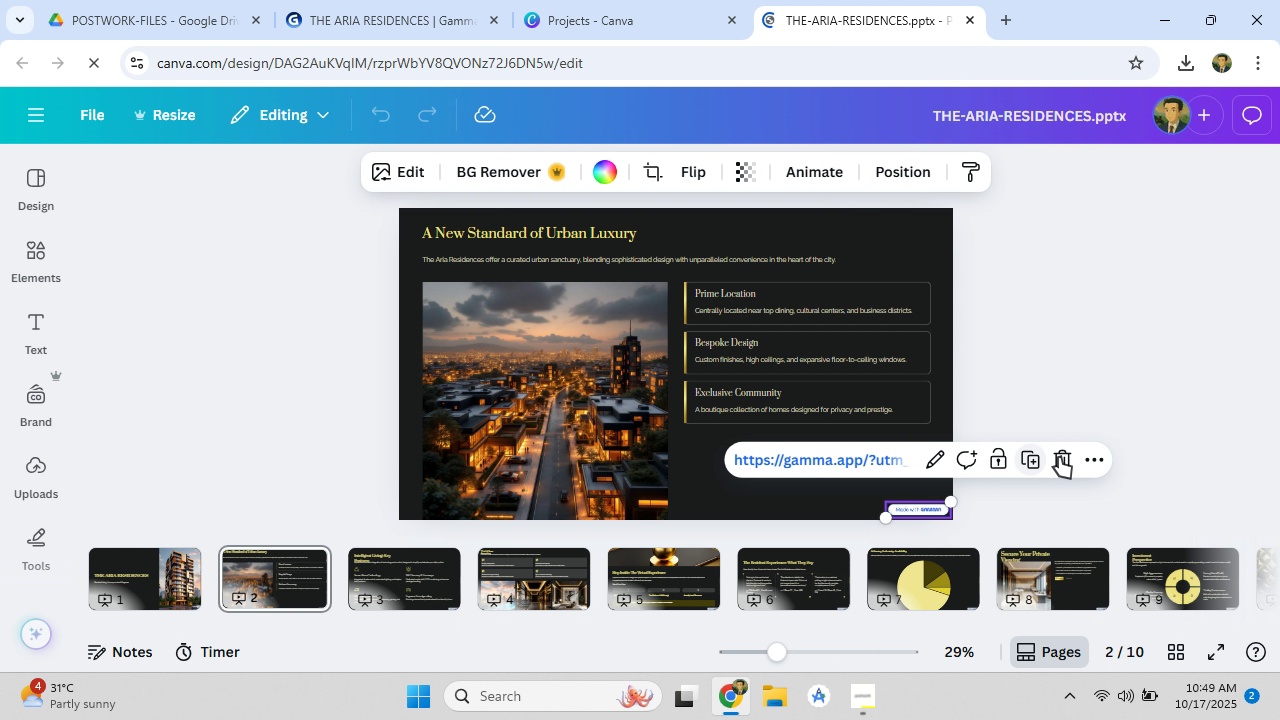 
left_click([1059, 457])
 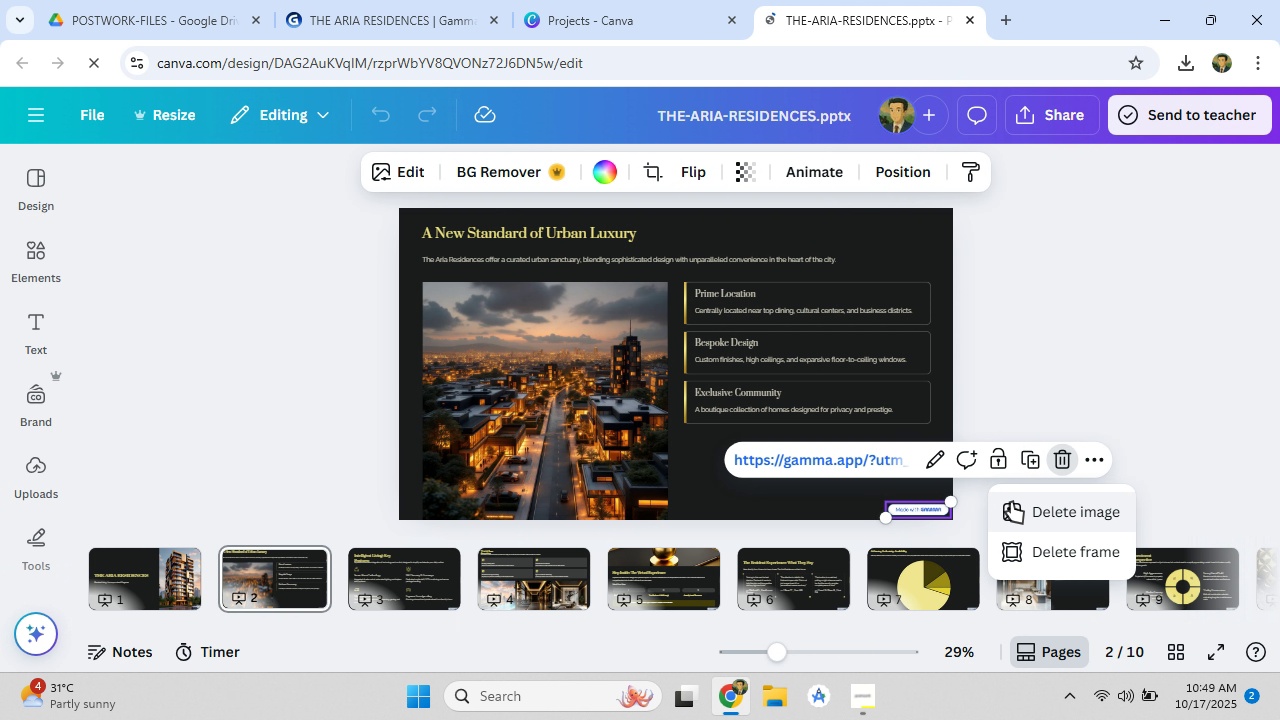 
left_click([1011, 502])
 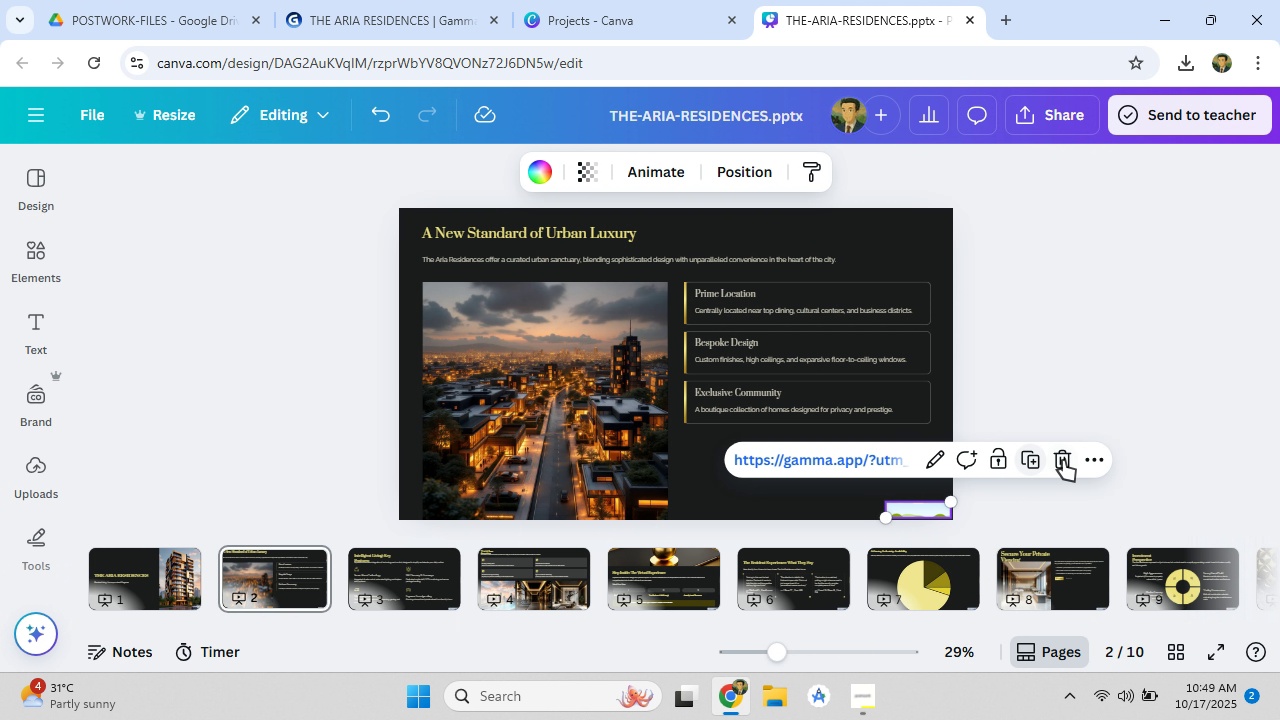 
left_click([1066, 460])
 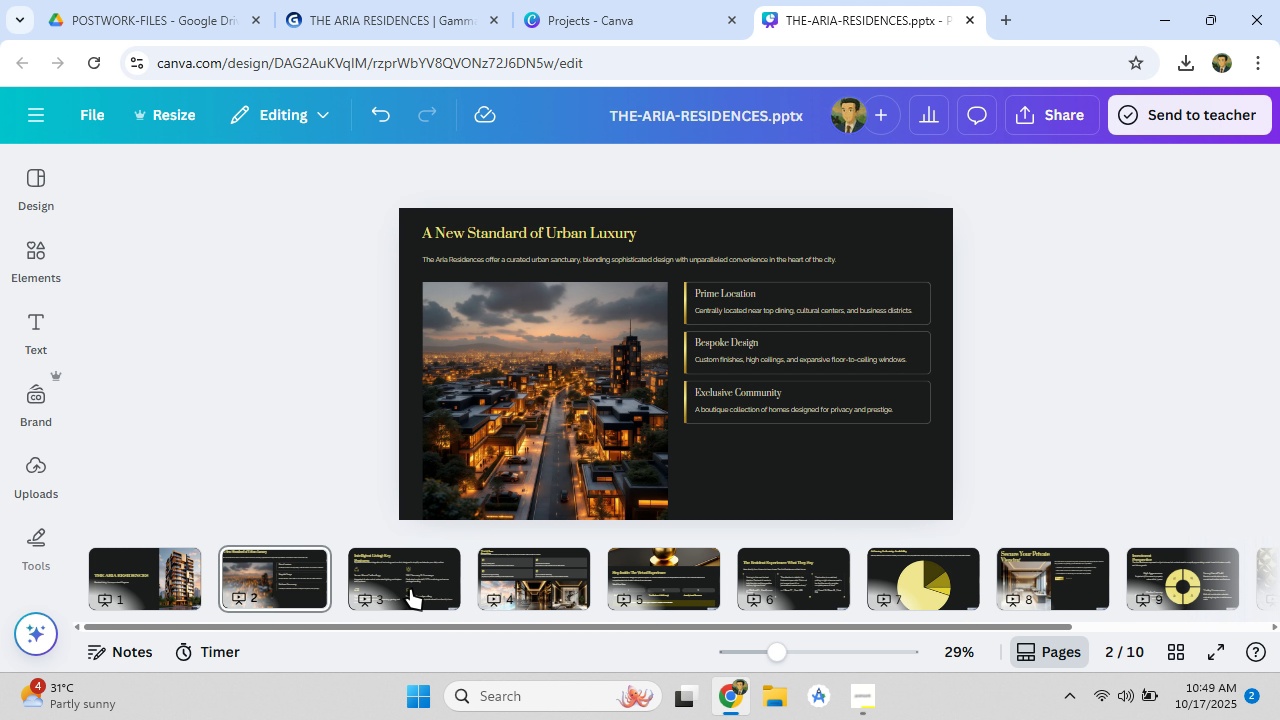 
left_click([411, 588])
 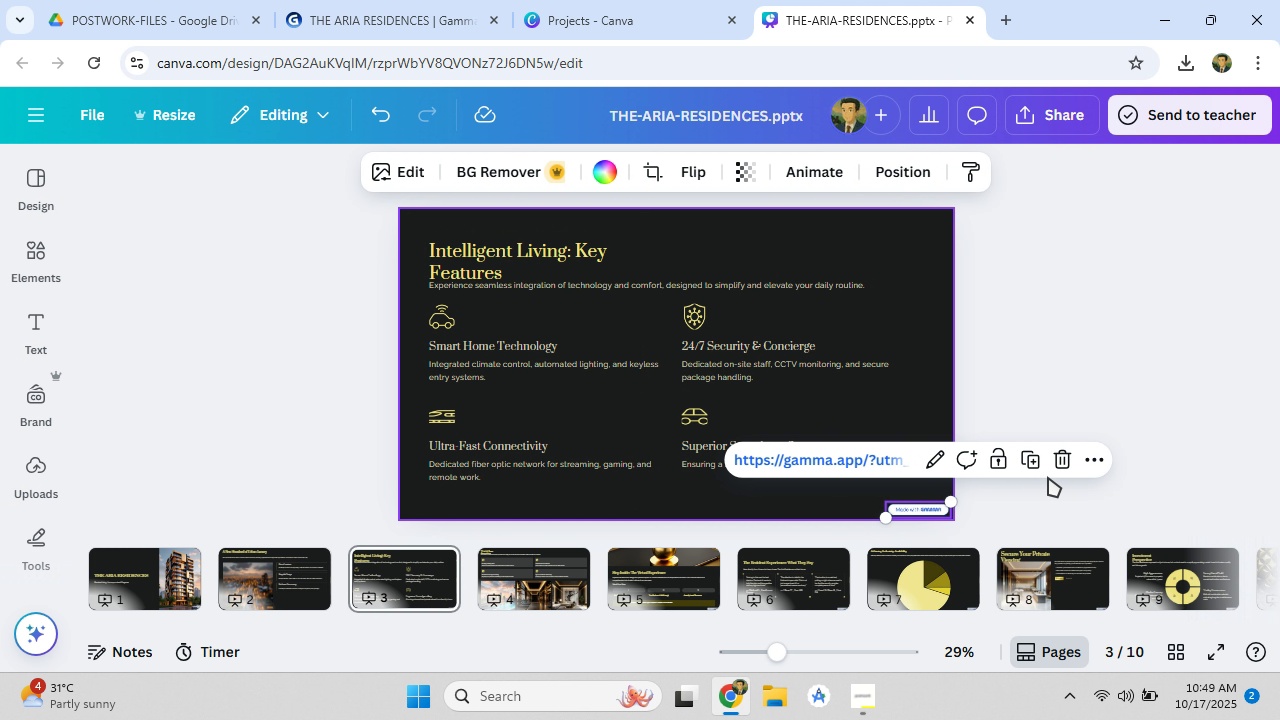 
left_click([1061, 462])
 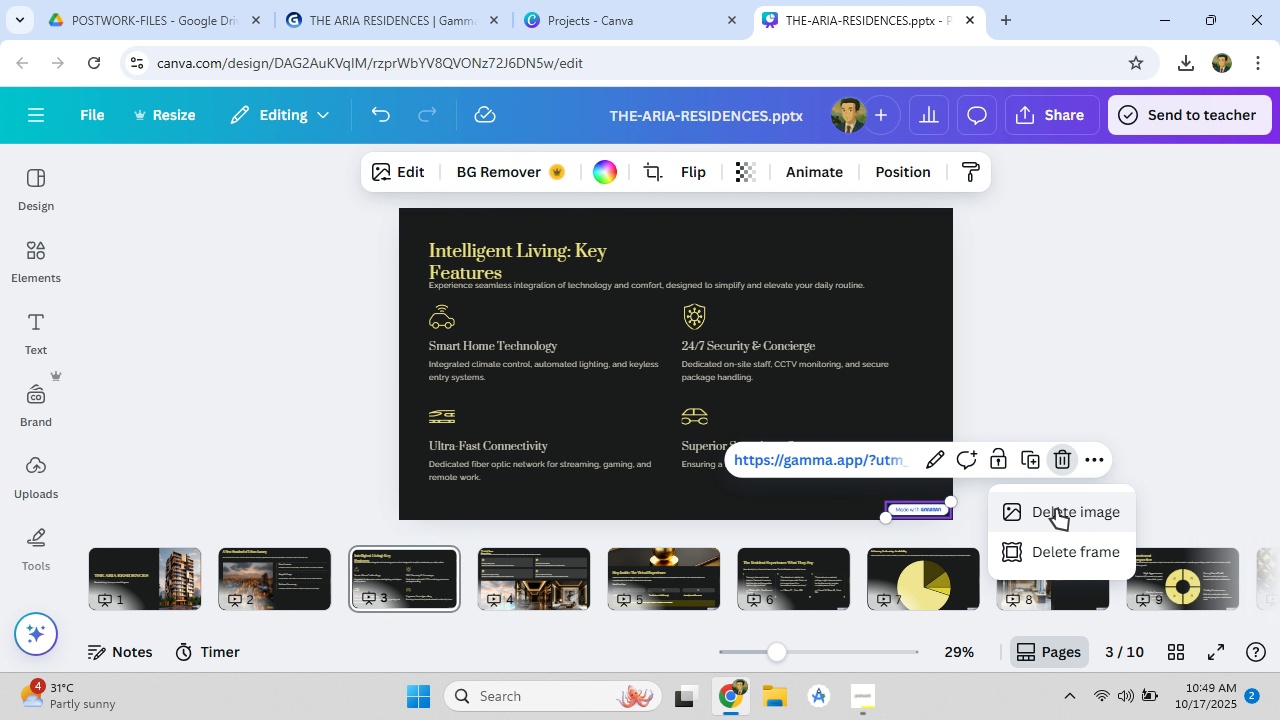 
left_click([1056, 509])
 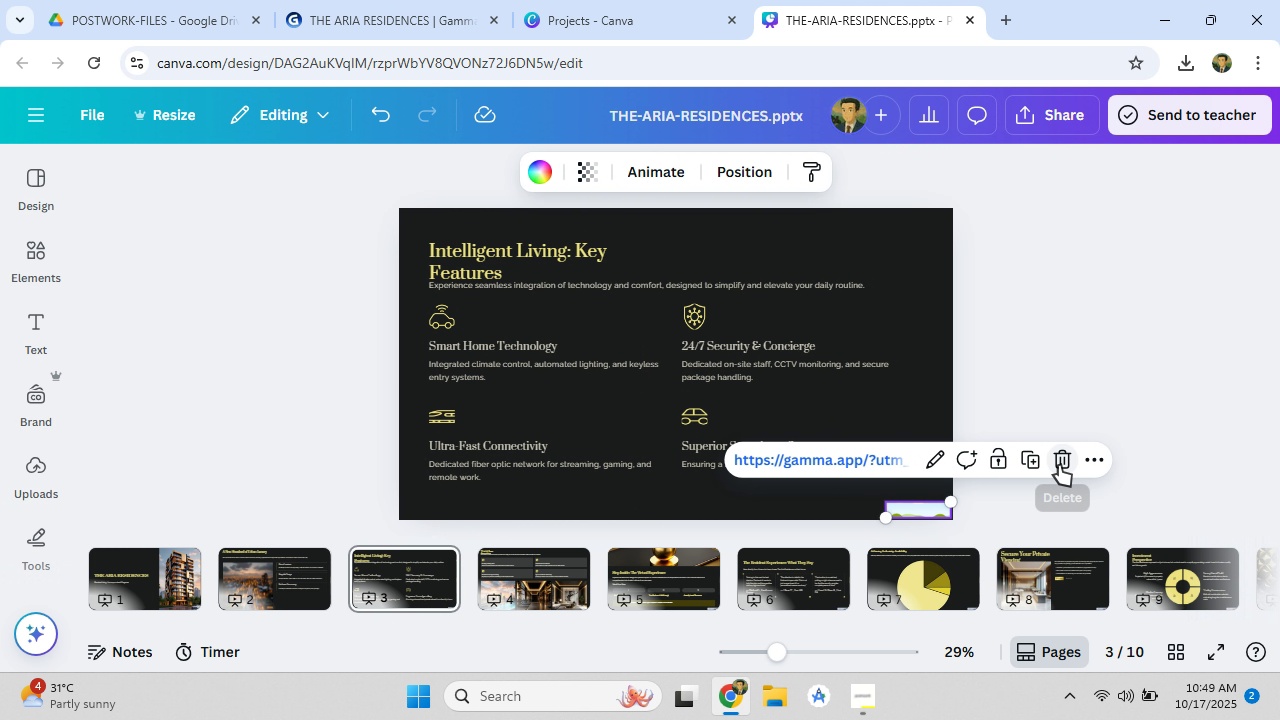 
left_click([1059, 465])
 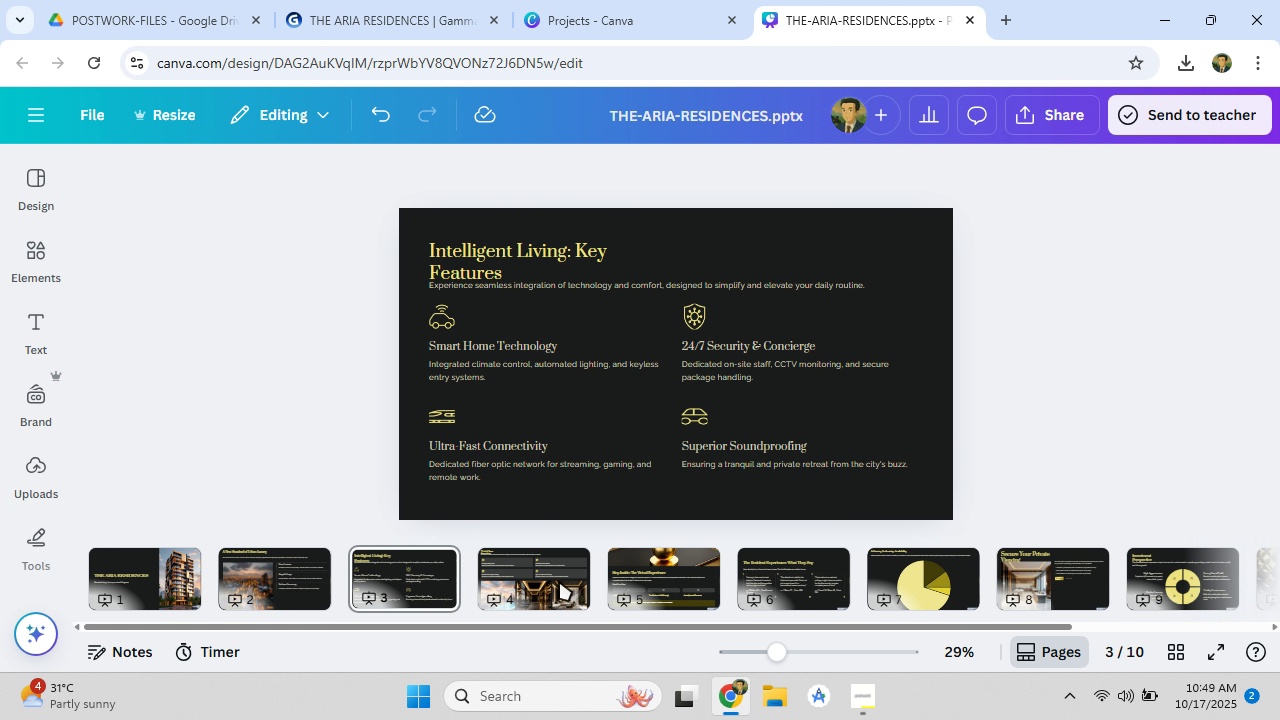 
left_click([559, 581])
 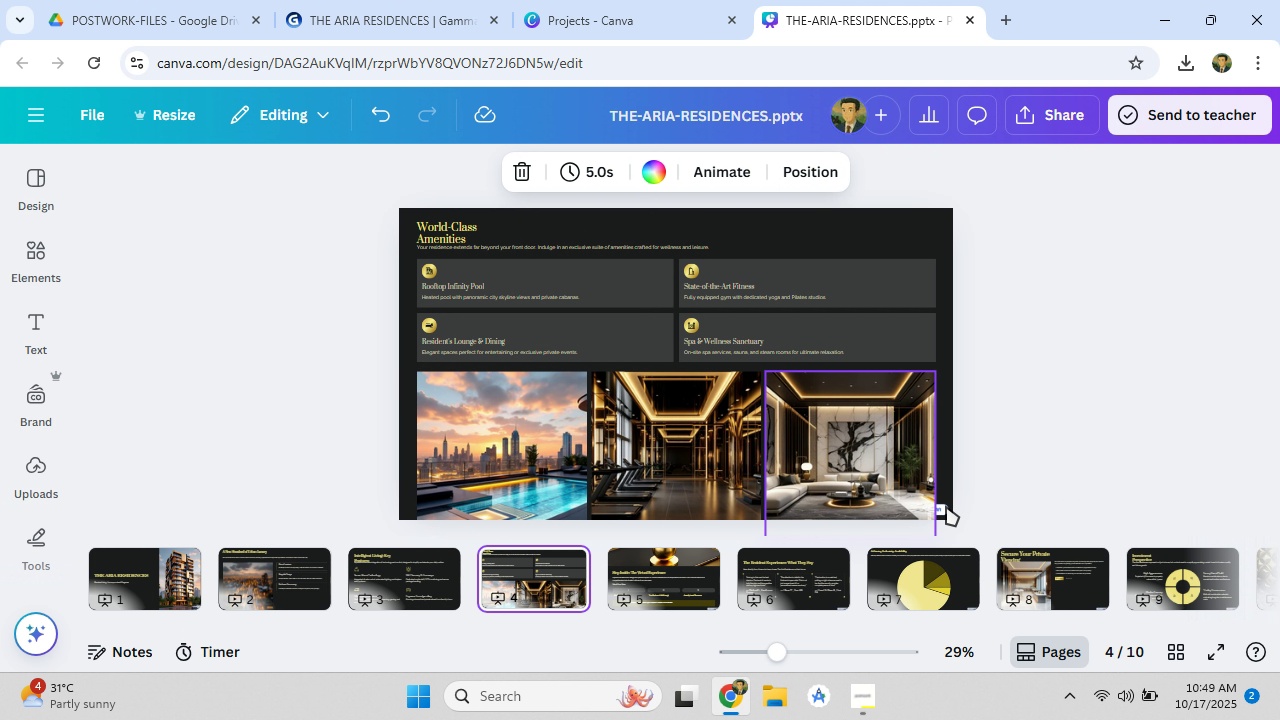 
left_click([945, 511])
 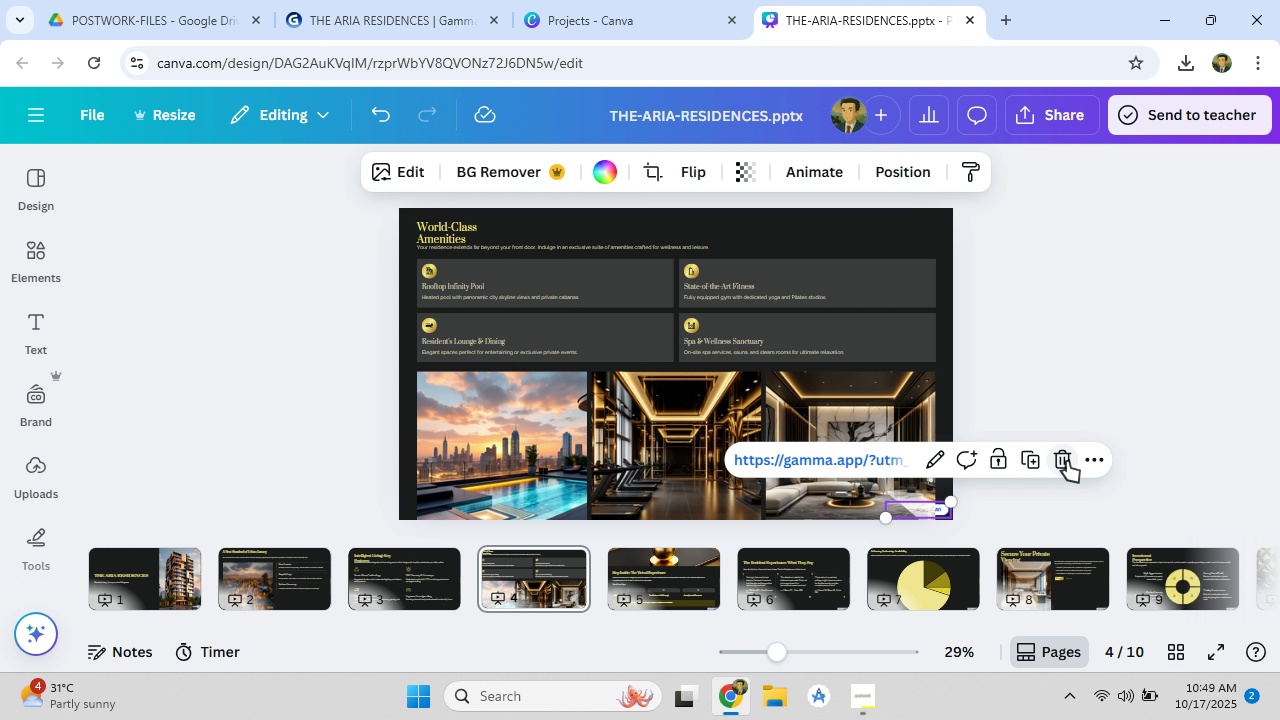 
left_click([1067, 461])
 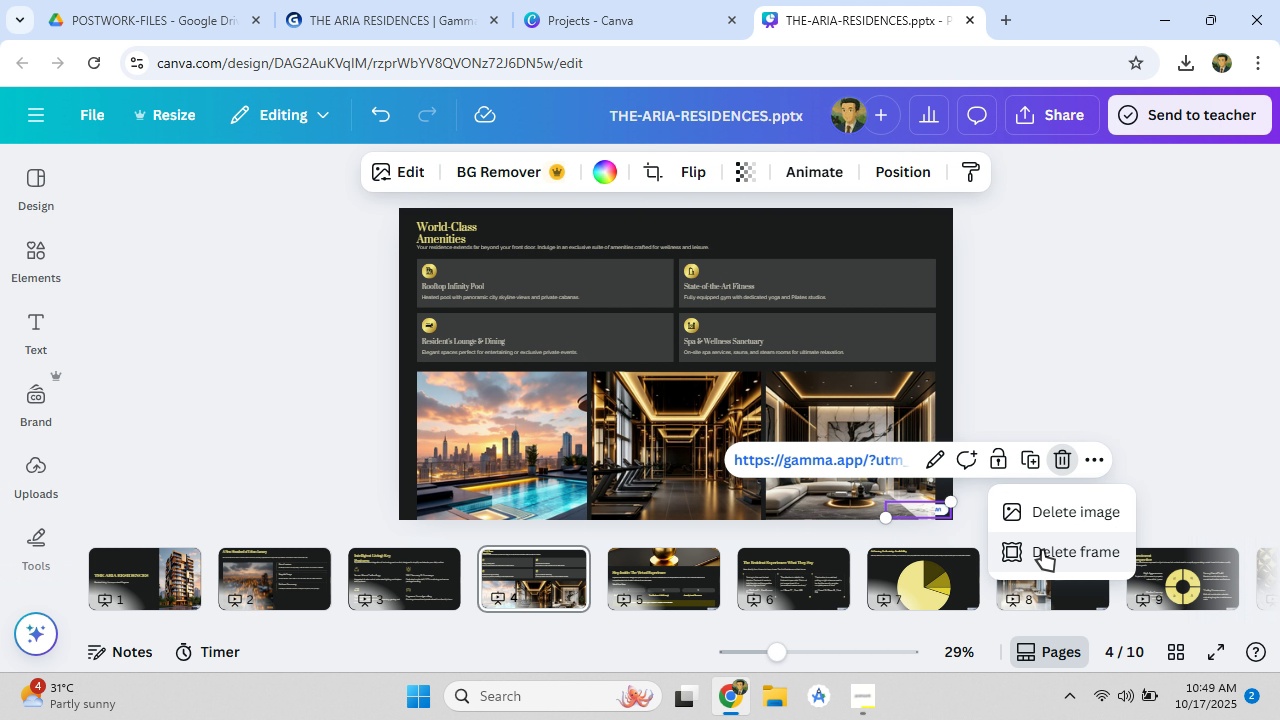 
left_click([1042, 550])
 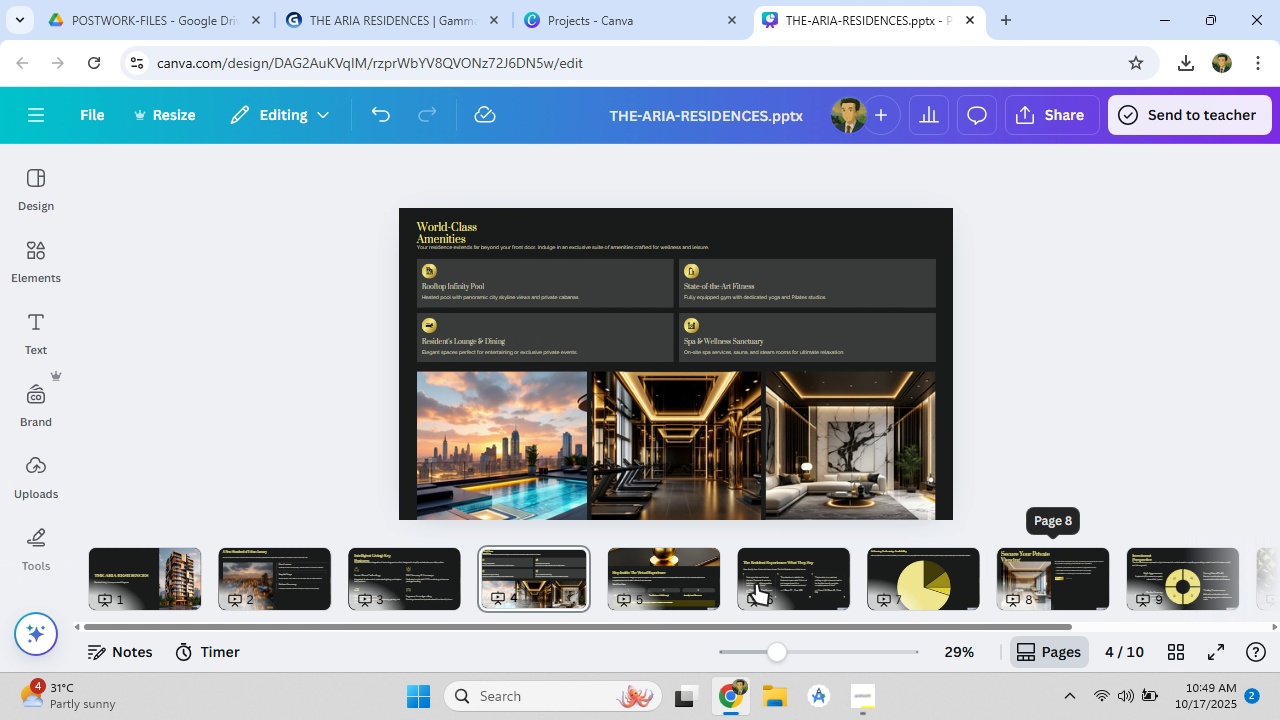 
left_click([688, 598])
 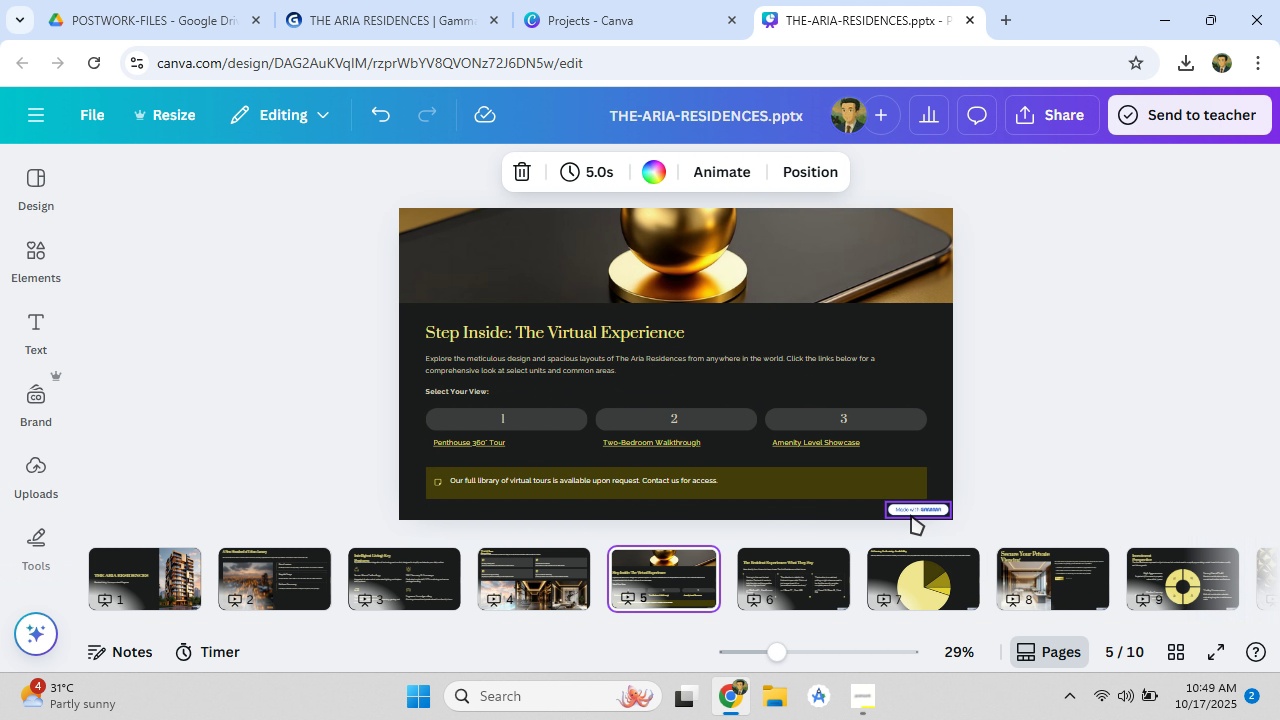 
left_click([924, 508])
 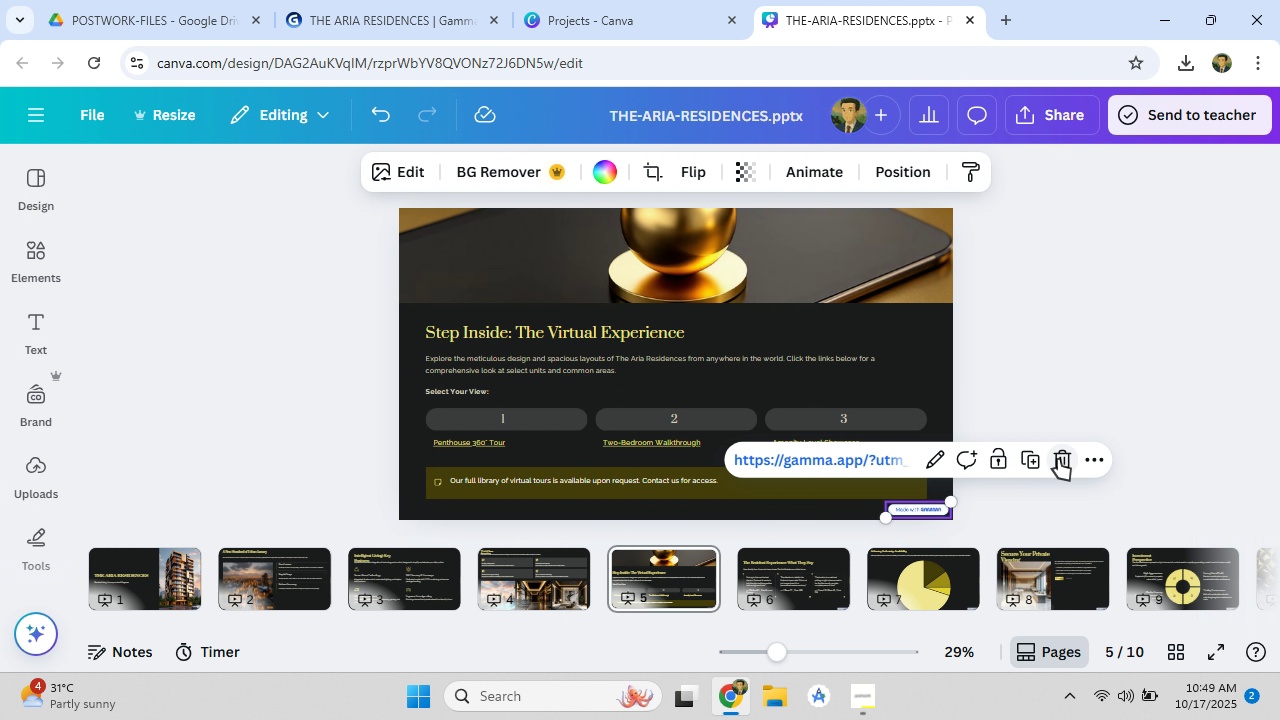 
left_click([1058, 459])
 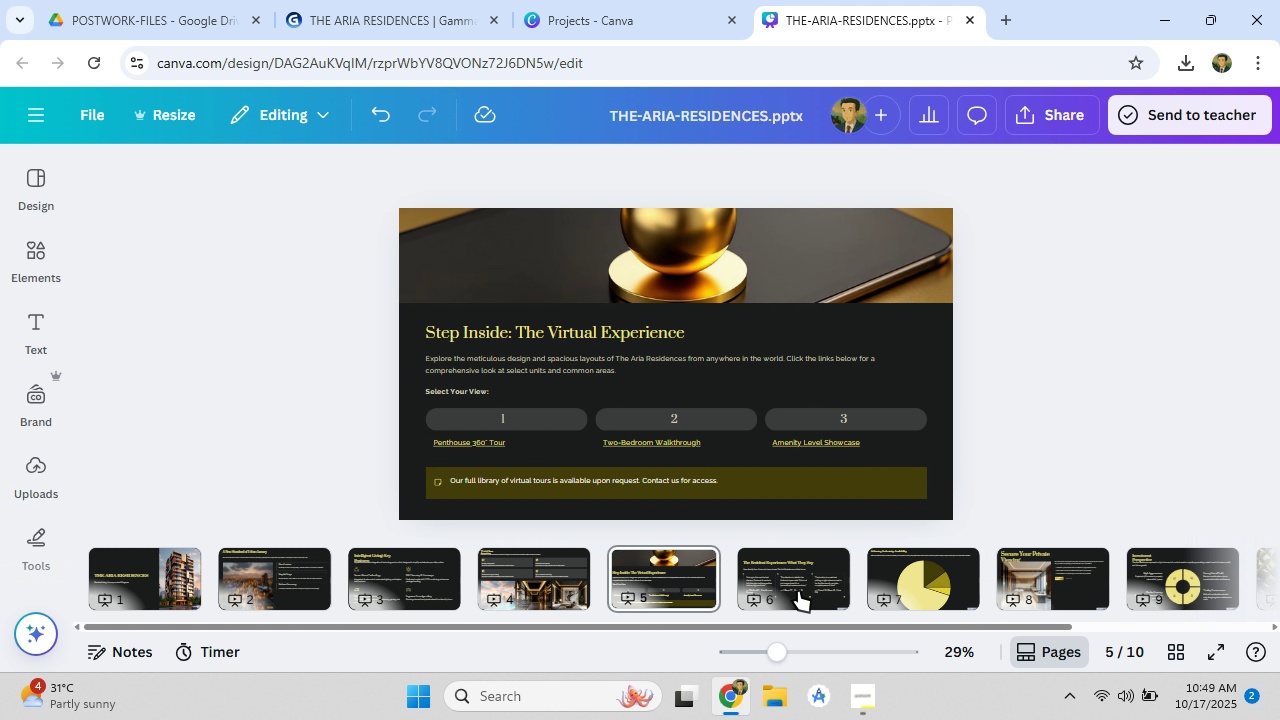 
left_click([798, 591])
 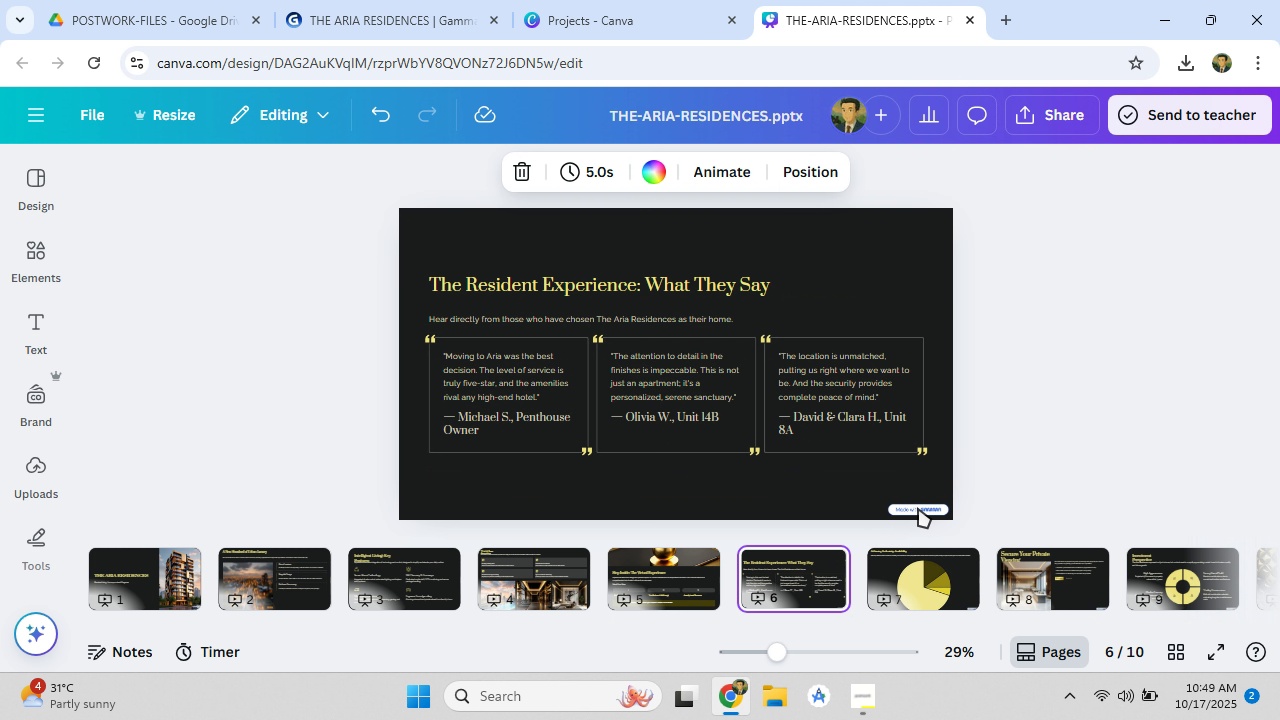 
left_click([918, 508])
 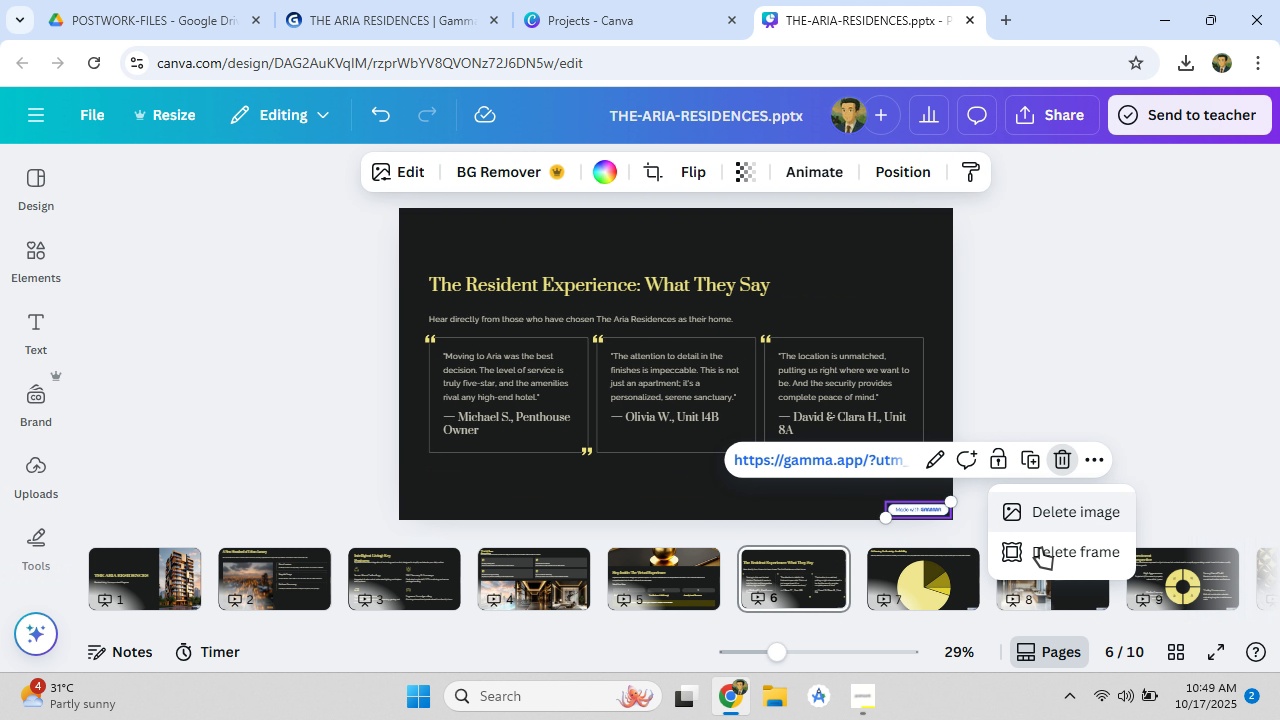 
left_click([1040, 549])
 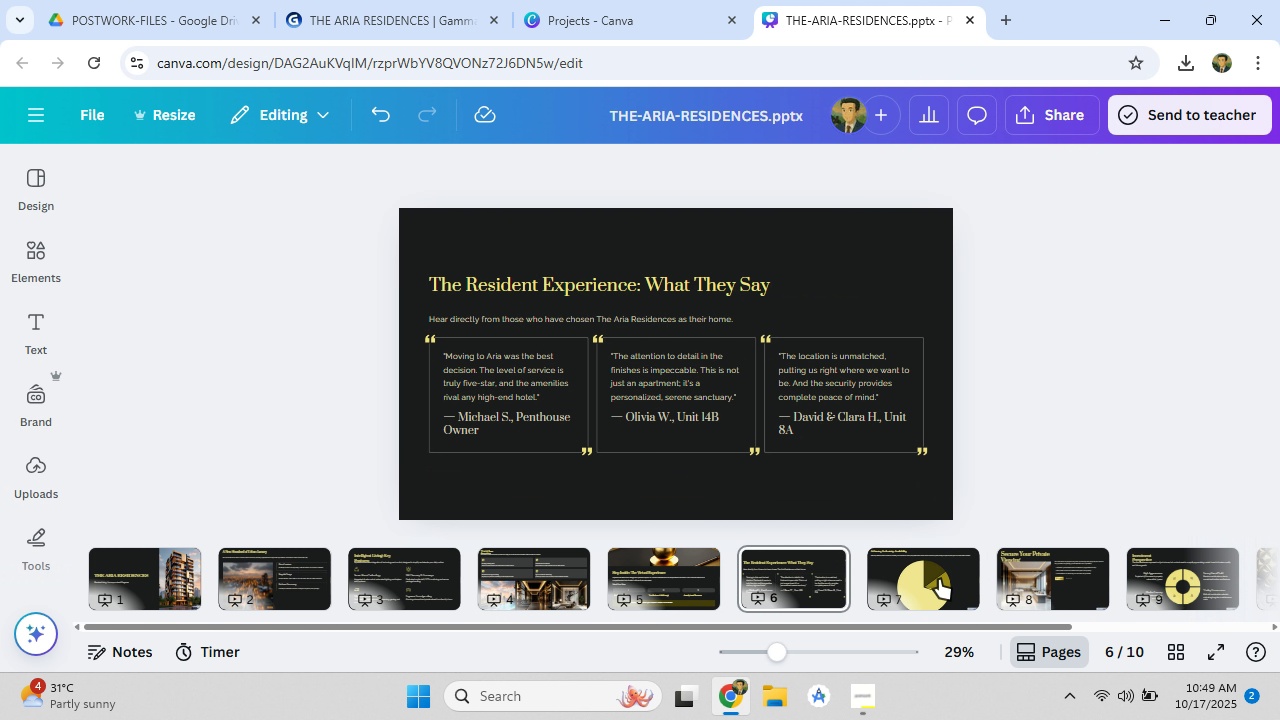 
left_click([931, 583])
 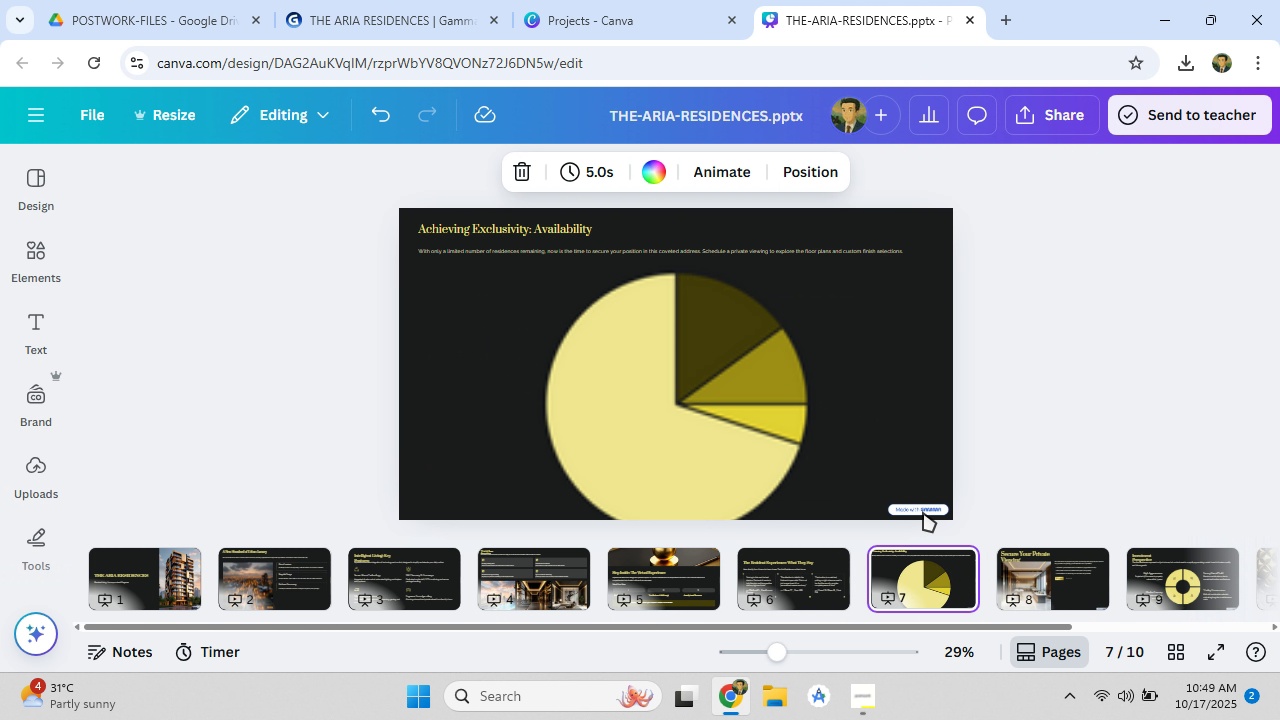 
left_click([923, 511])
 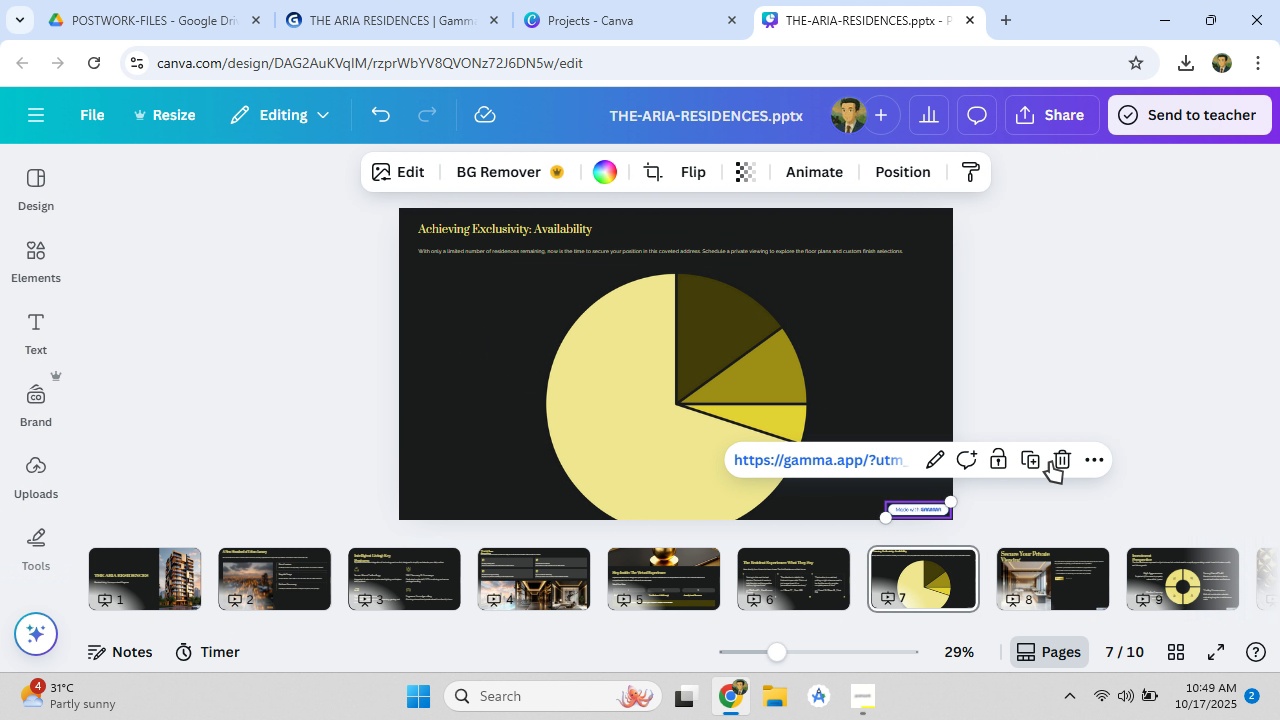 
left_click([1063, 459])
 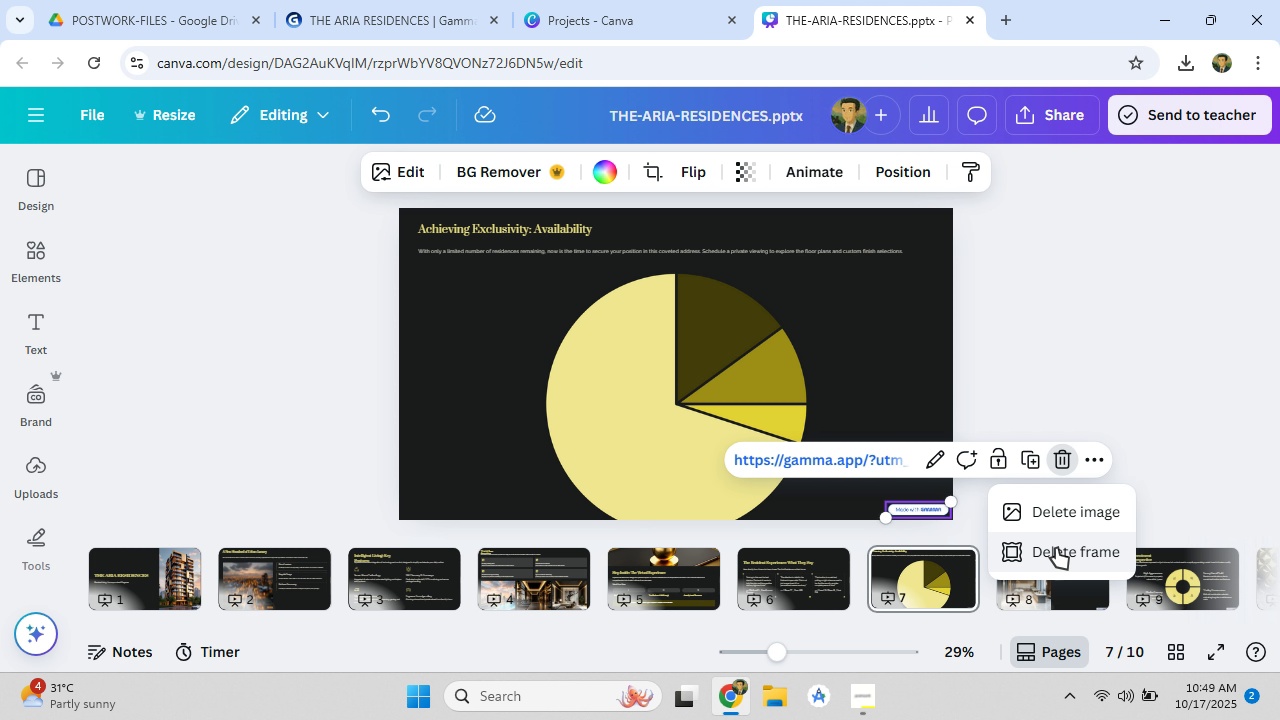 
left_click([1056, 548])
 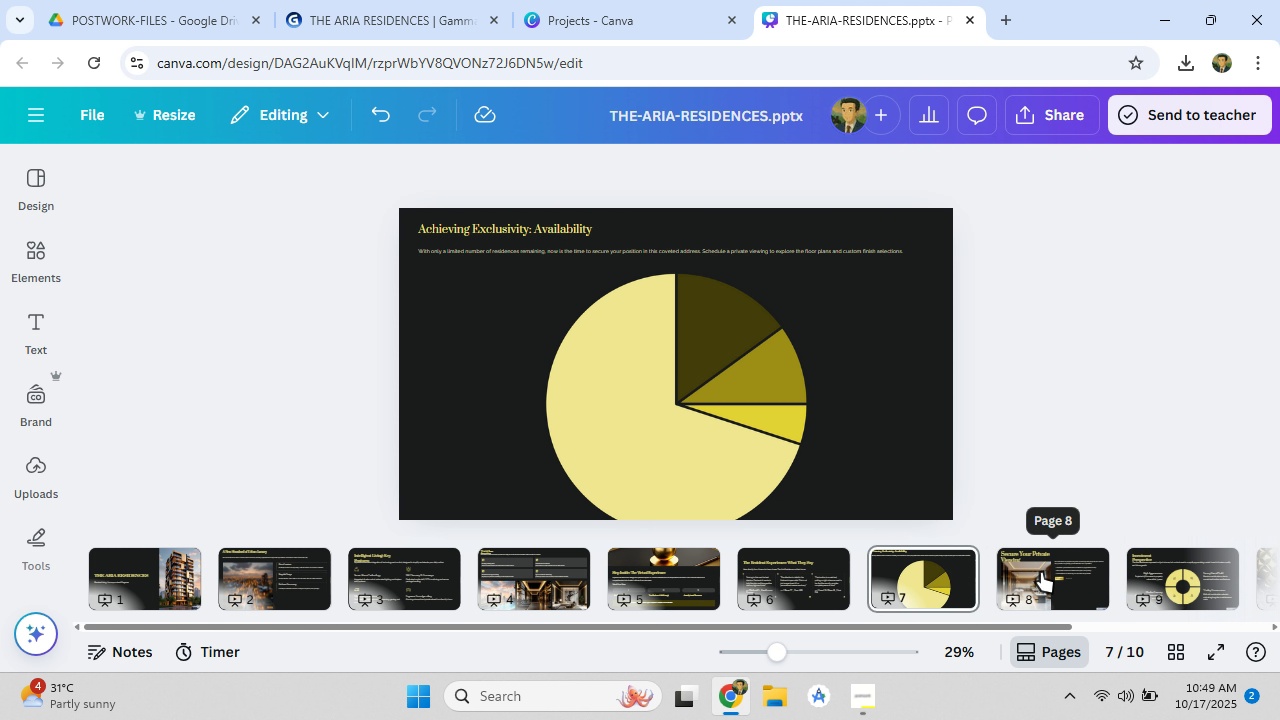 
left_click([1041, 572])
 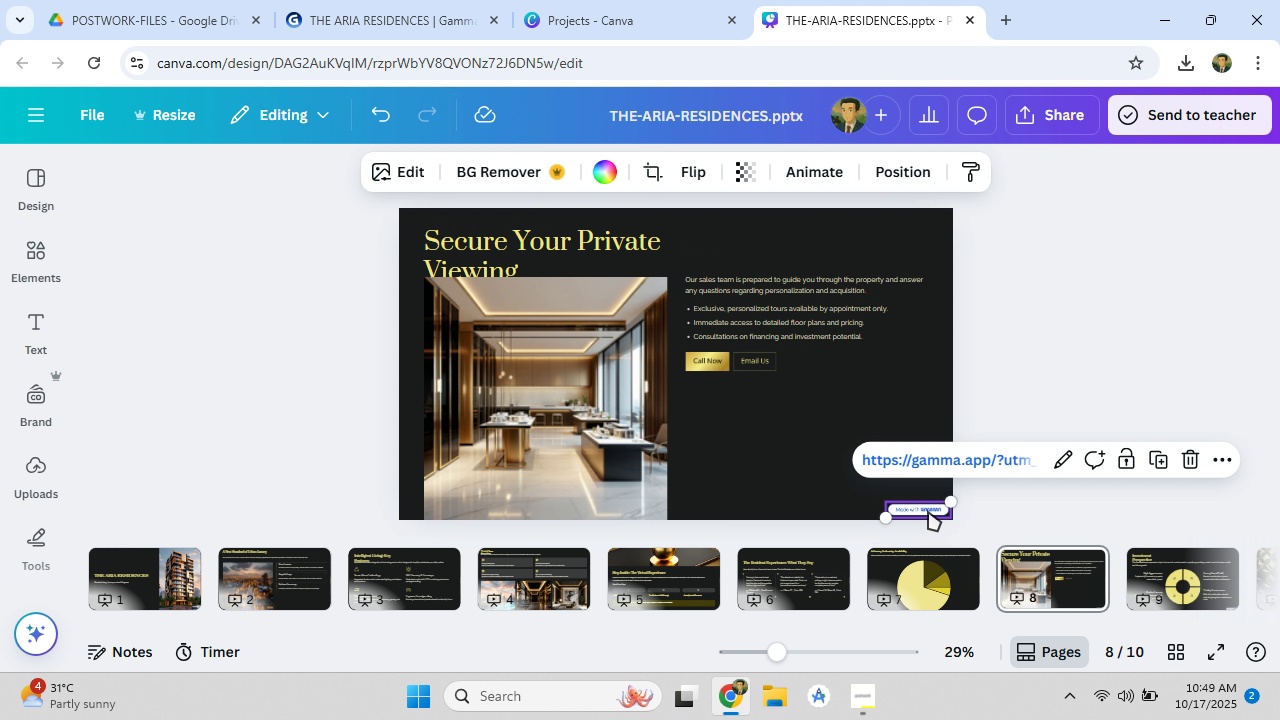 
left_click([928, 511])
 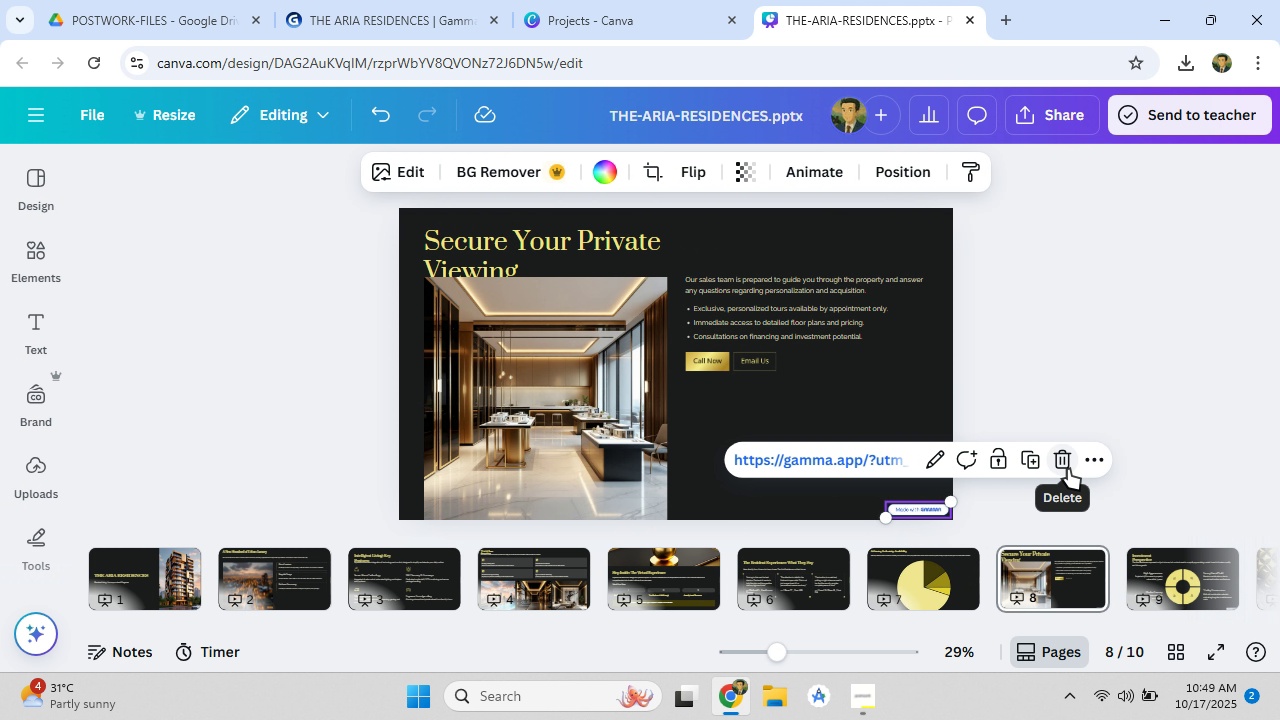 
left_click([1068, 469])
 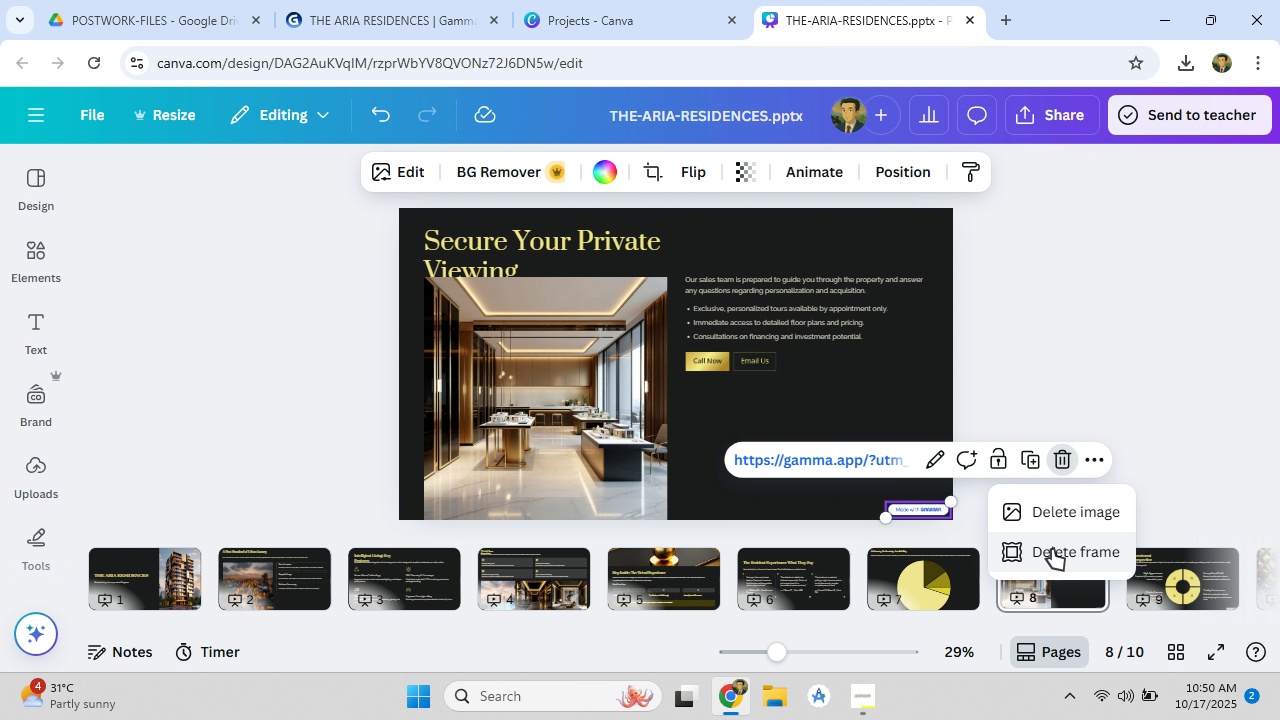 
left_click([1052, 549])
 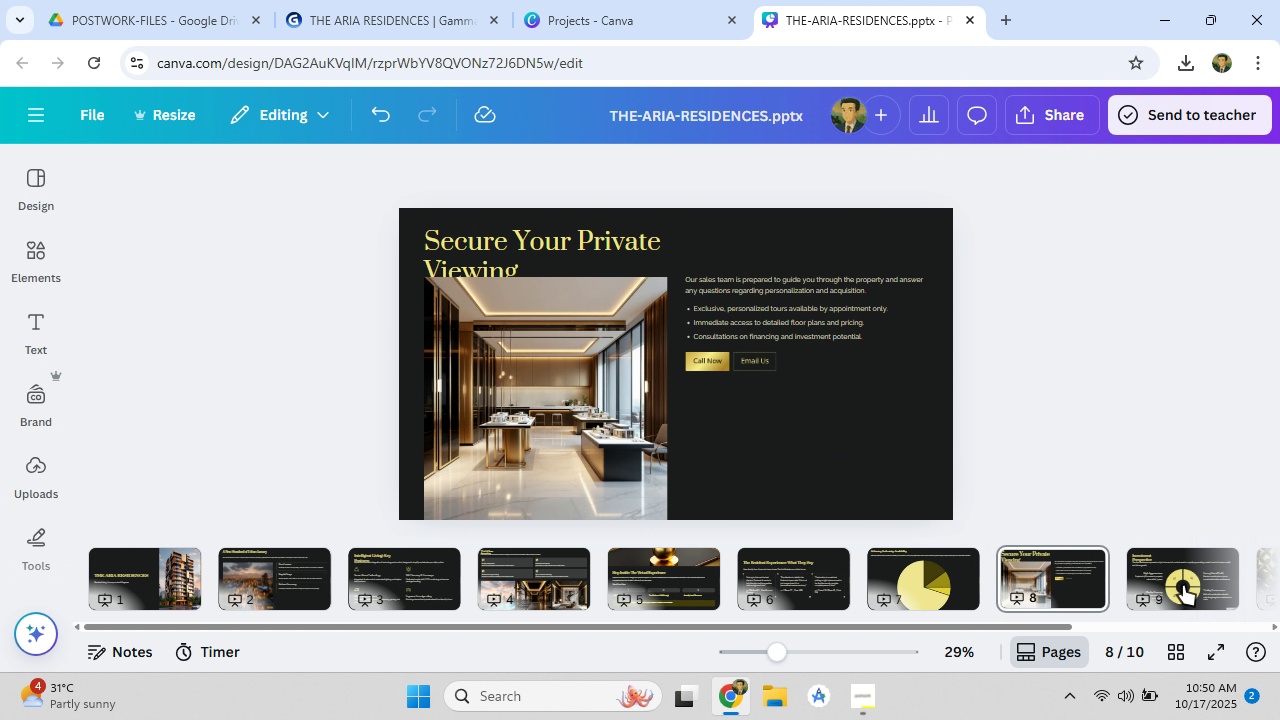 
left_click([1183, 585])
 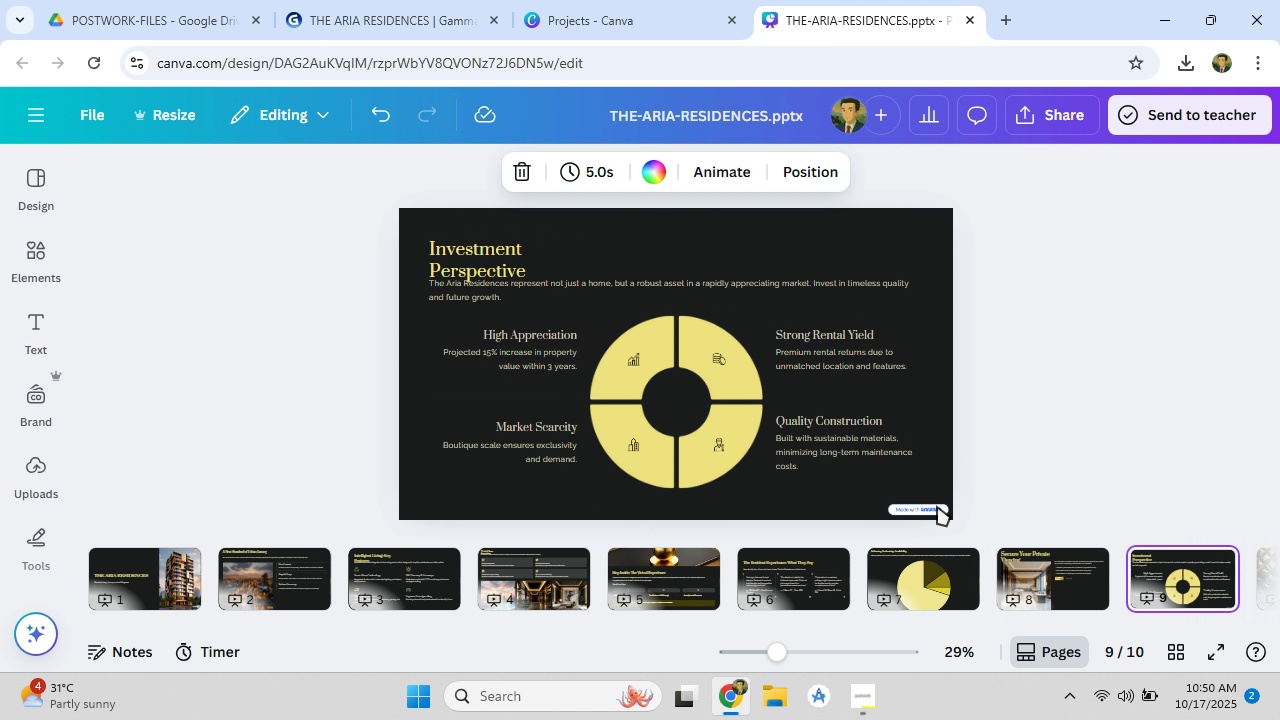 
left_click([937, 506])
 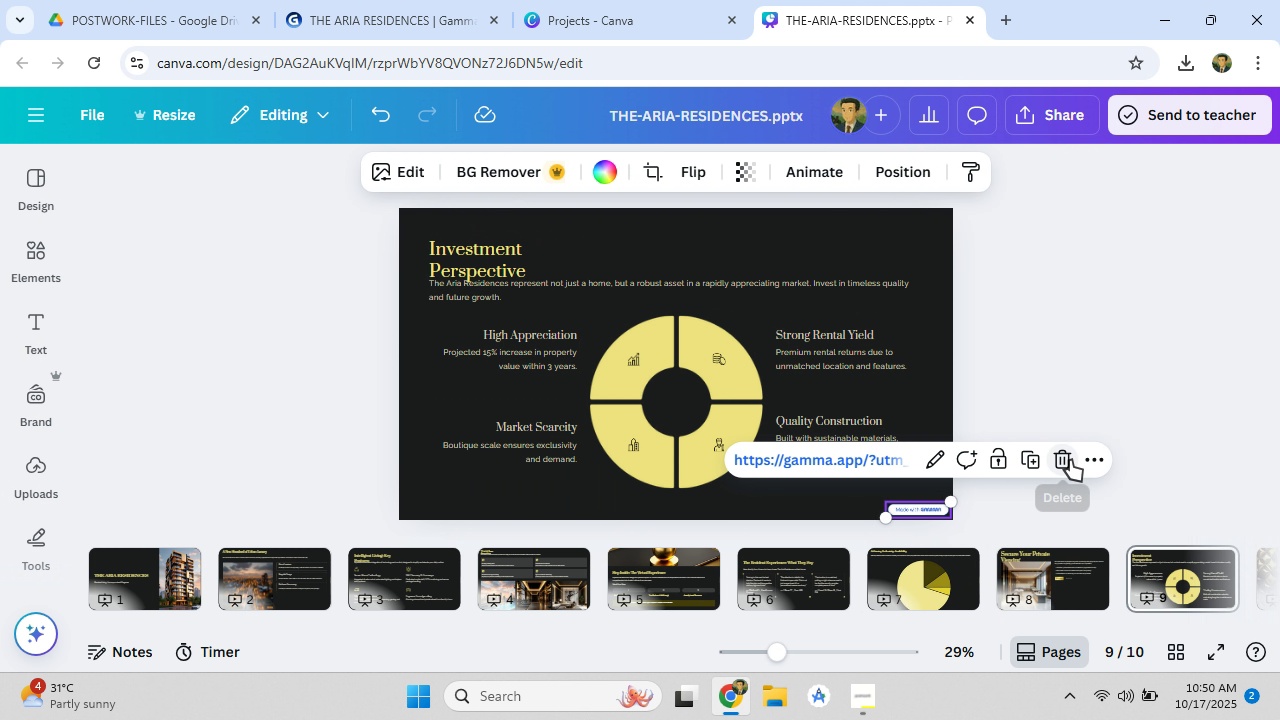 
left_click([1070, 460])
 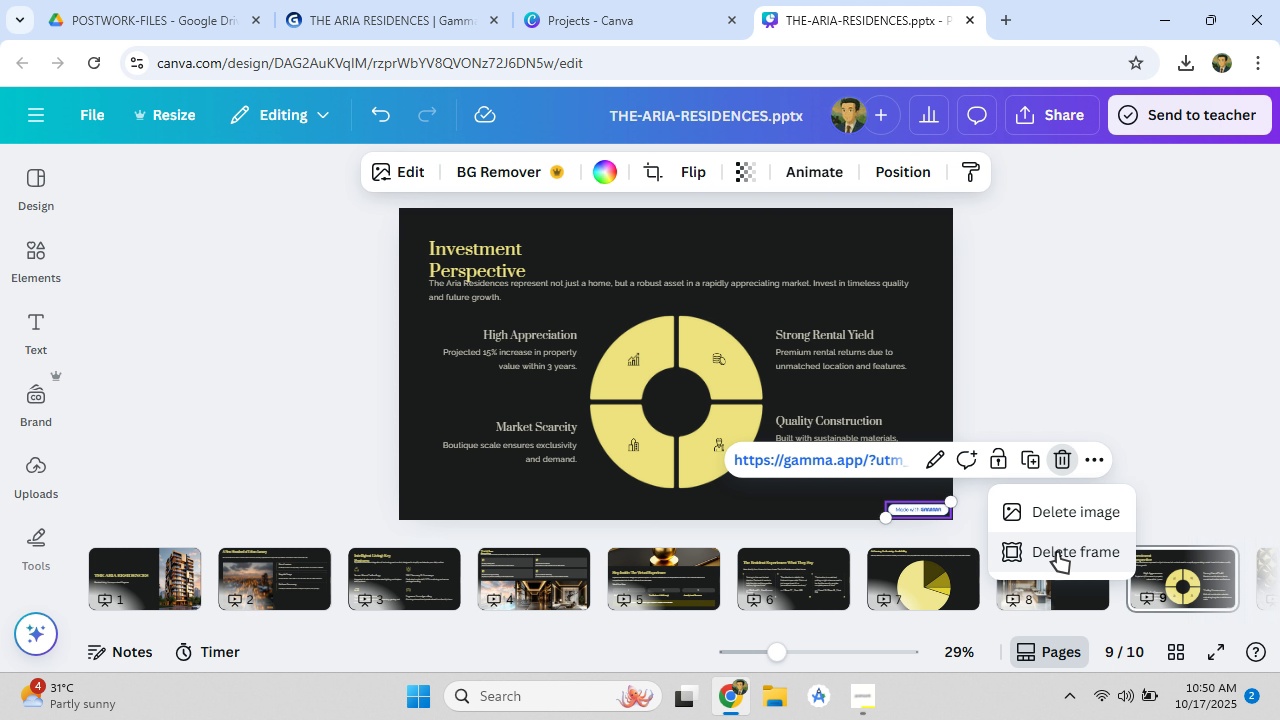 
left_click([1057, 552])
 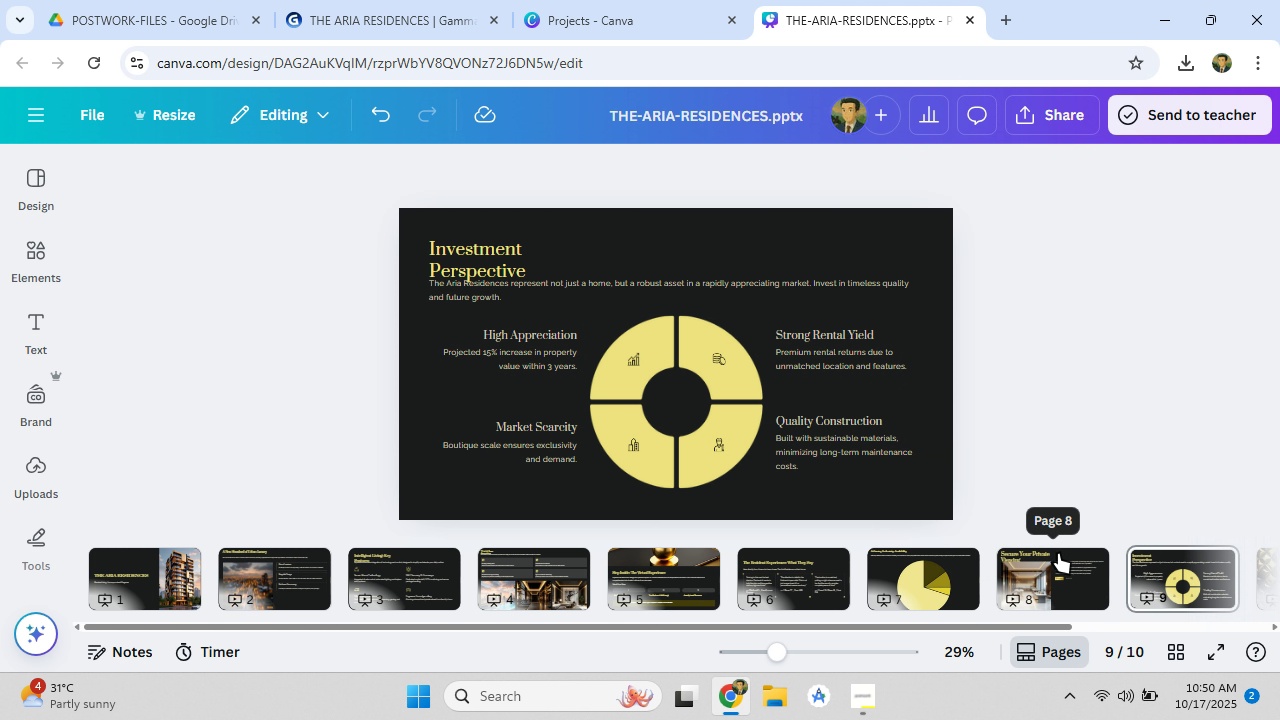 
left_click_drag(start_coordinate=[993, 624], to_coordinate=[1190, 624])
 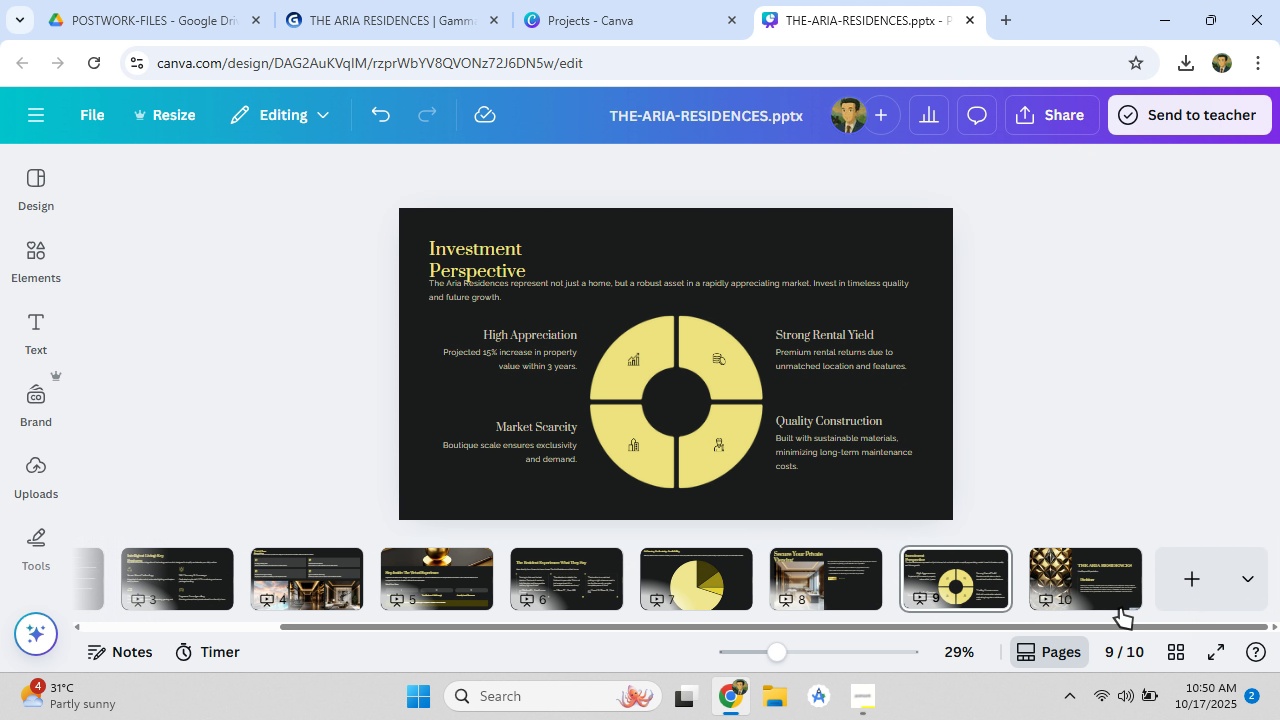 
left_click([1108, 598])
 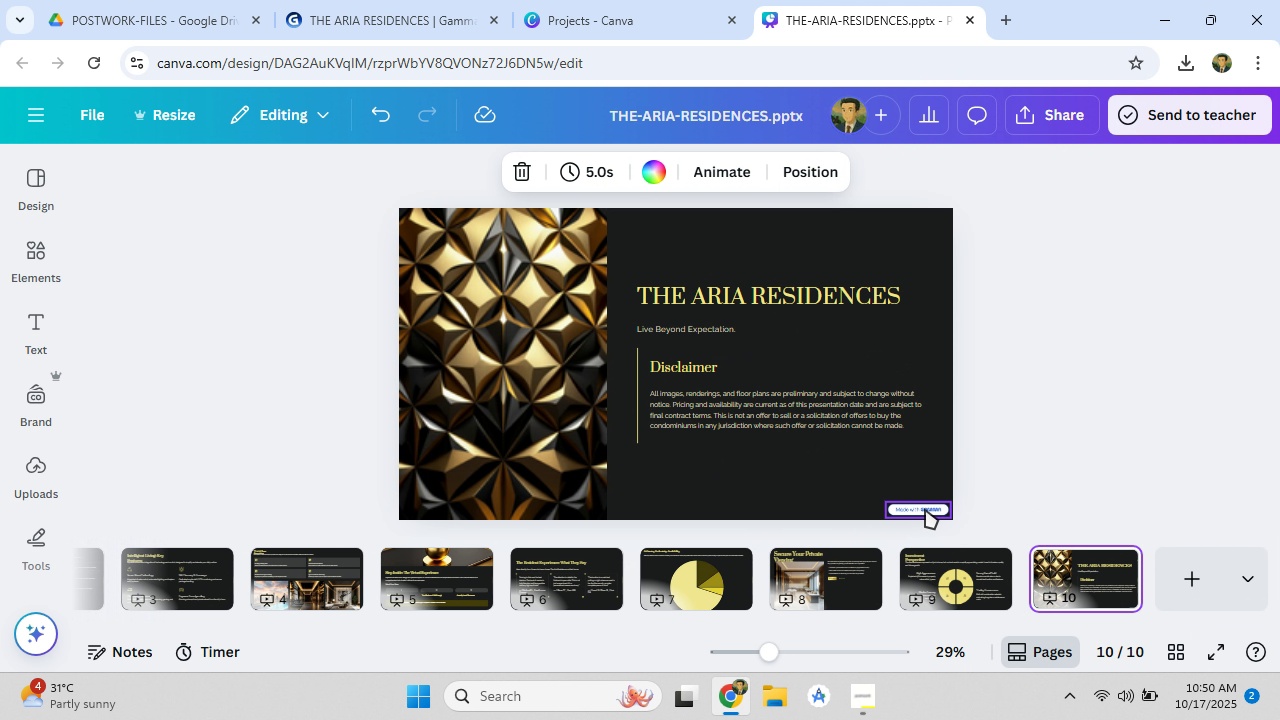 
left_click([924, 509])
 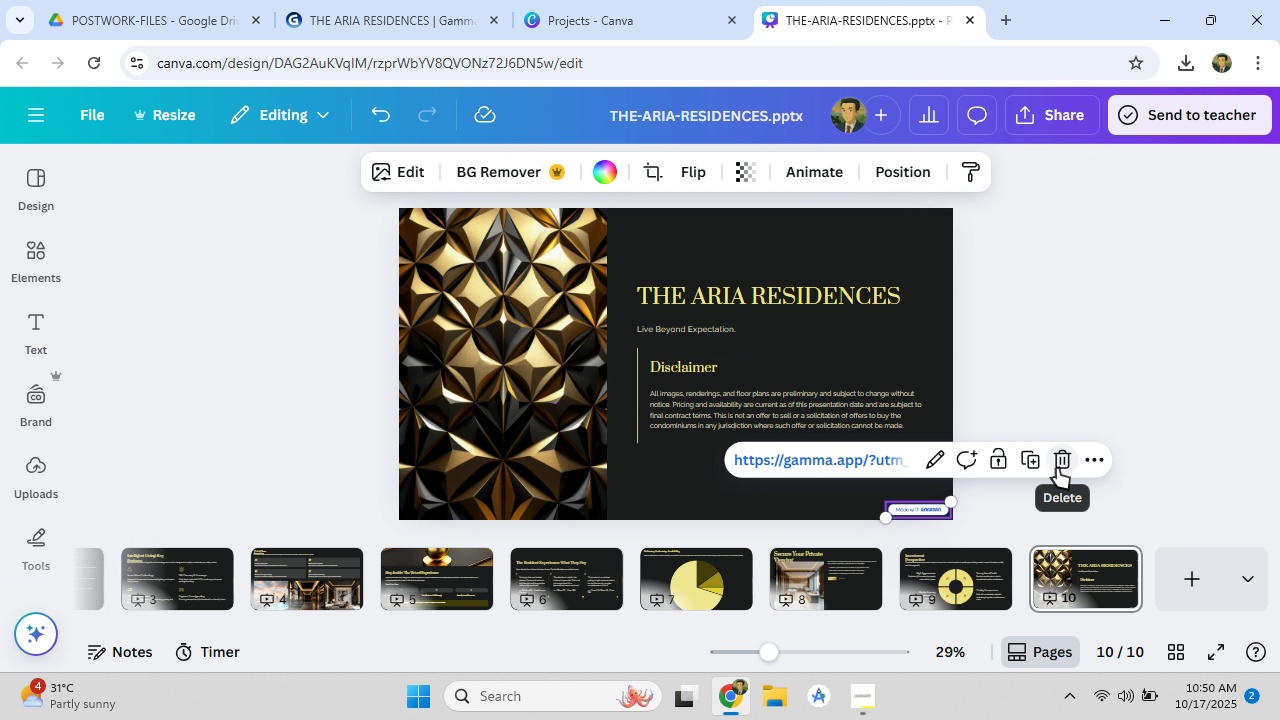 
left_click([1057, 468])
 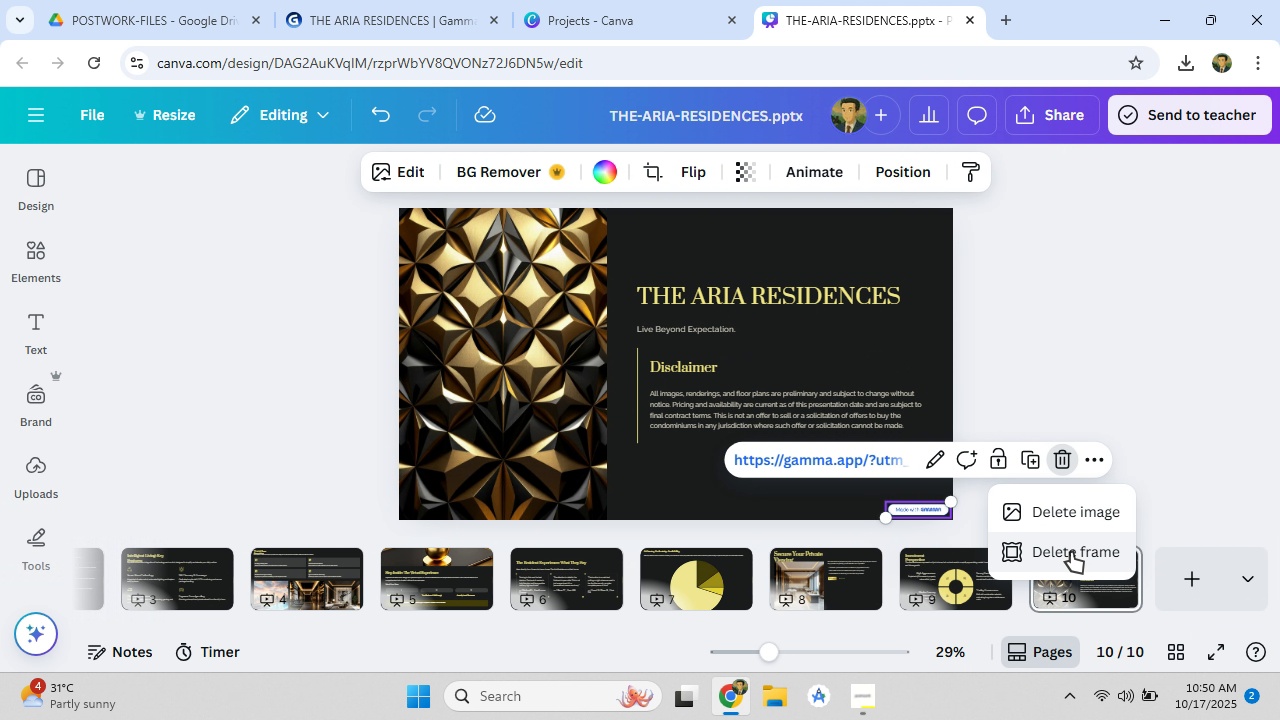 
left_click([1071, 552])
 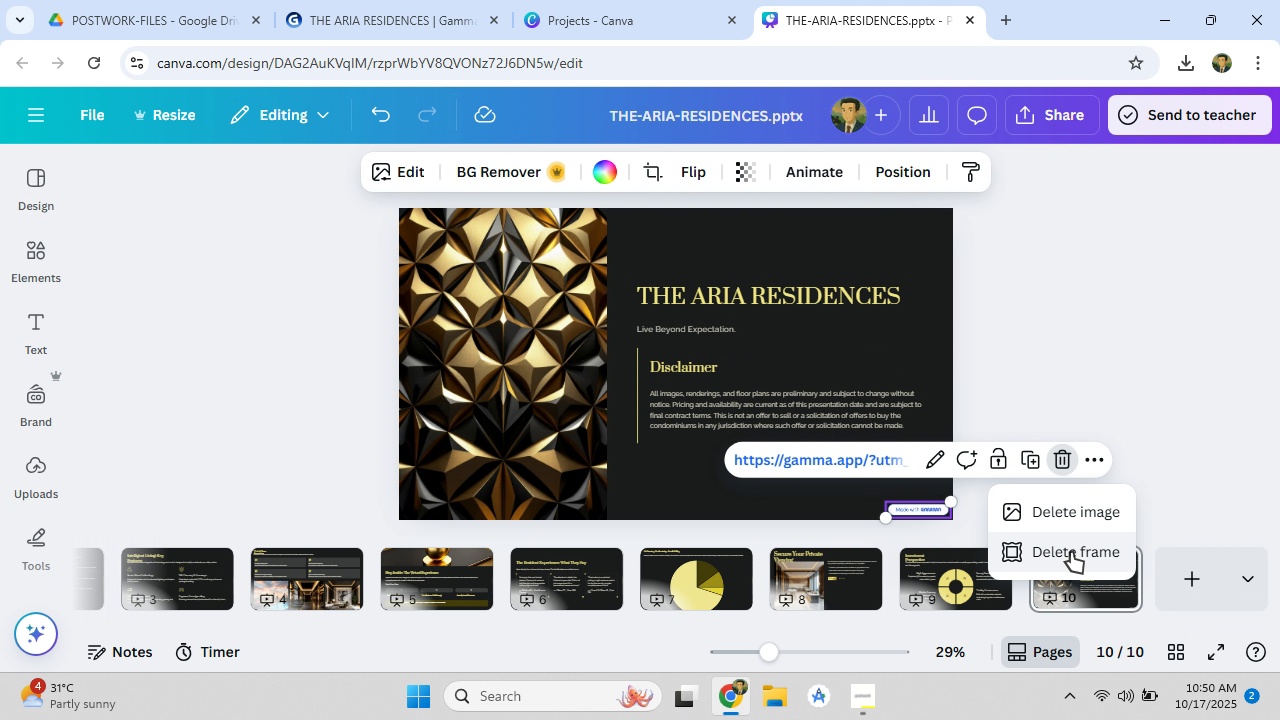 
left_click_drag(start_coordinate=[1065, 625], to_coordinate=[370, 624])
 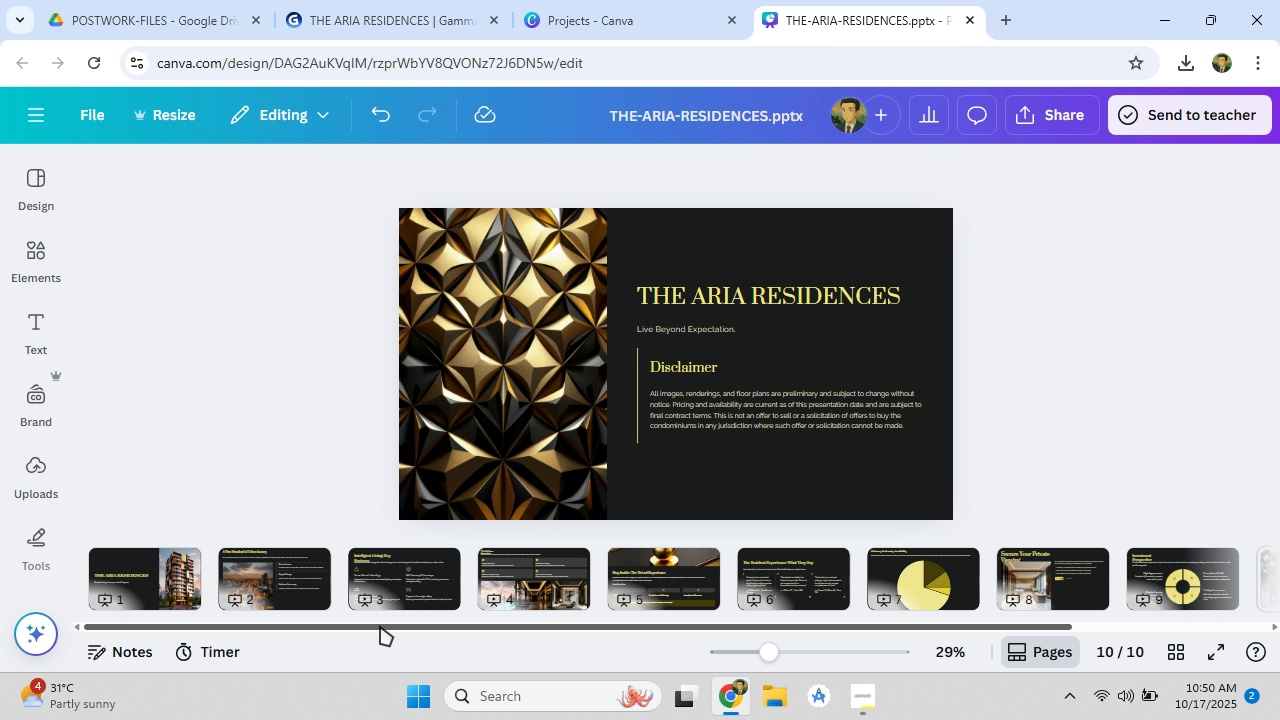 
left_click([148, 576])
 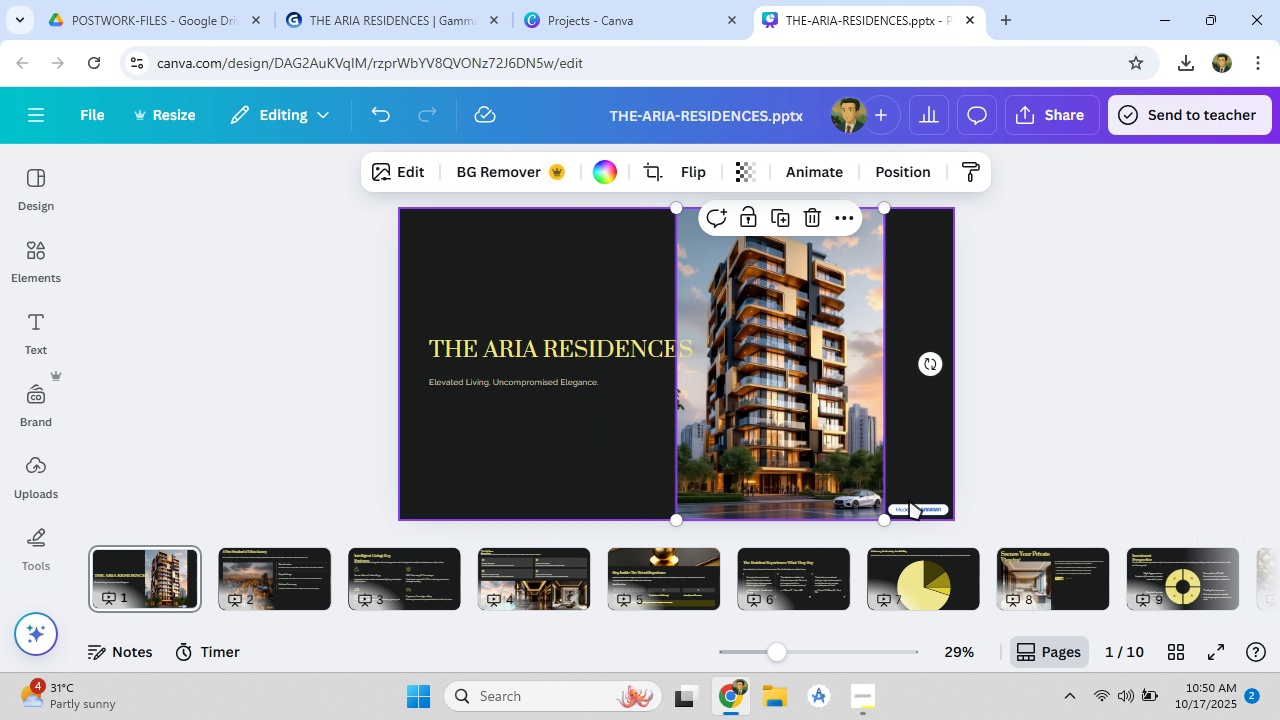 
left_click_drag(start_coordinate=[775, 452], to_coordinate=[703, 456])
 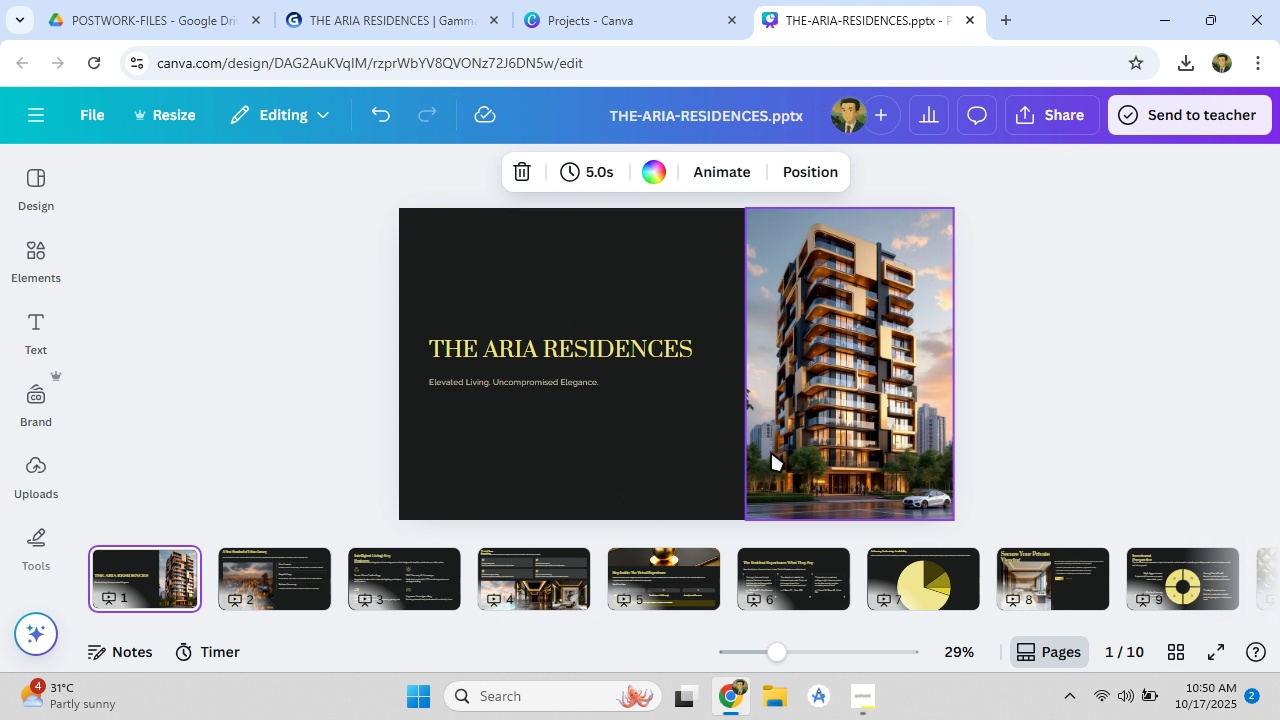 
left_click([915, 510])
 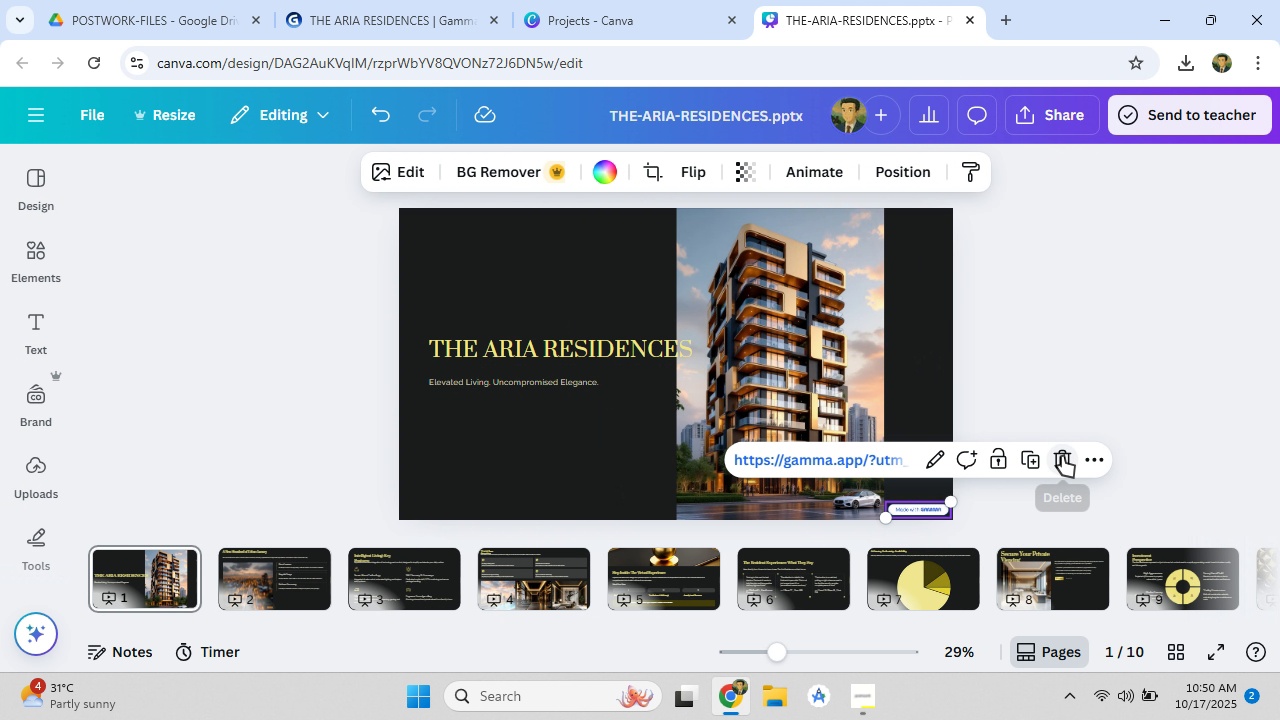 
left_click([1062, 456])
 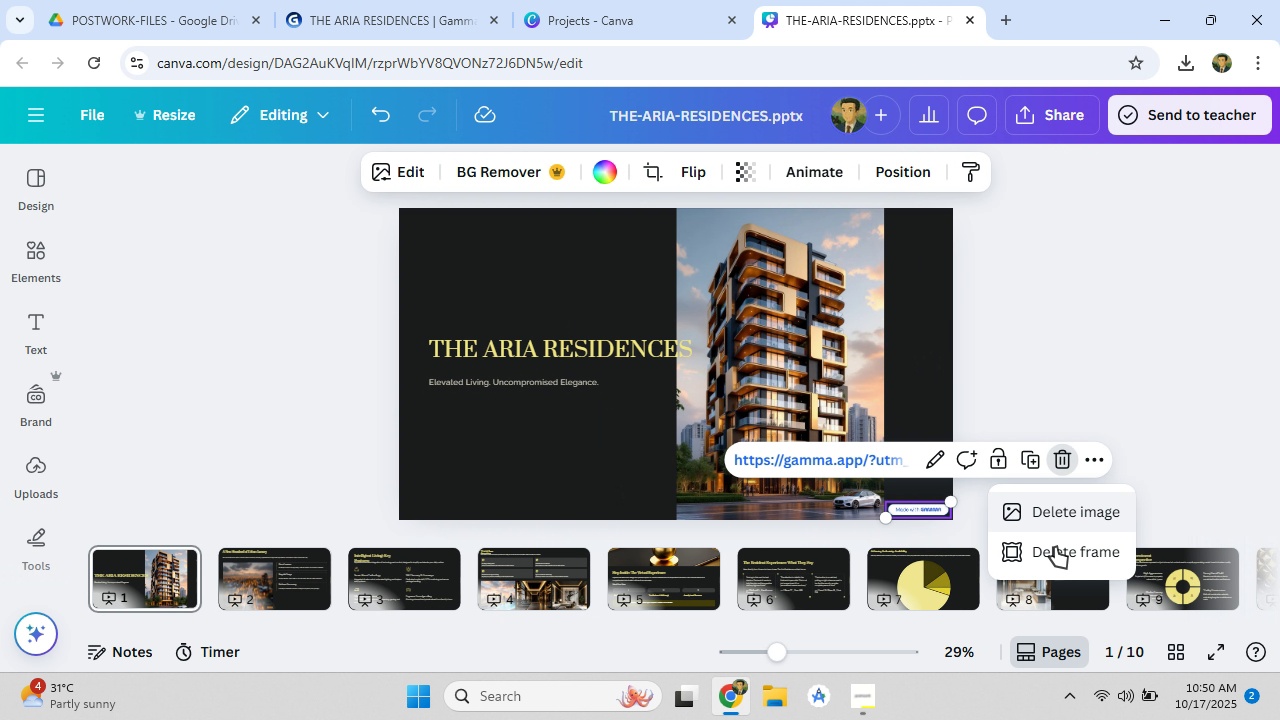 
left_click([1055, 554])
 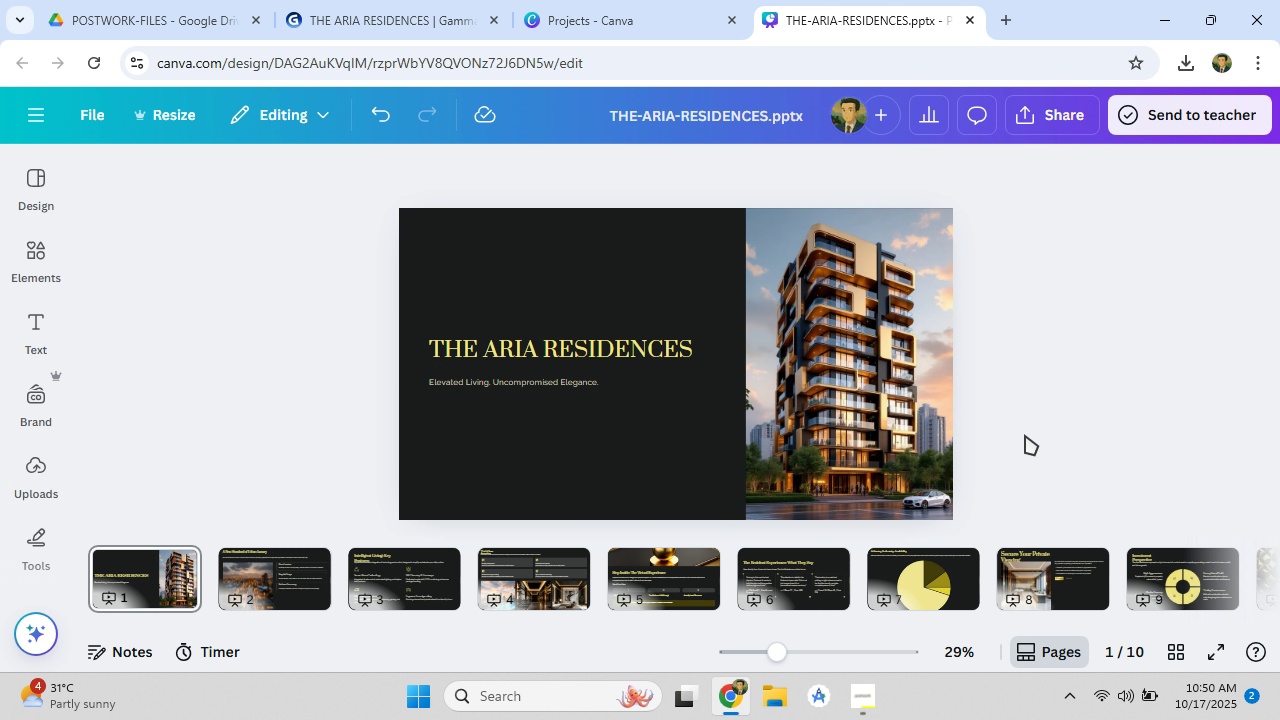 
left_click_drag(start_coordinate=[826, 465], to_coordinate=[893, 469])
 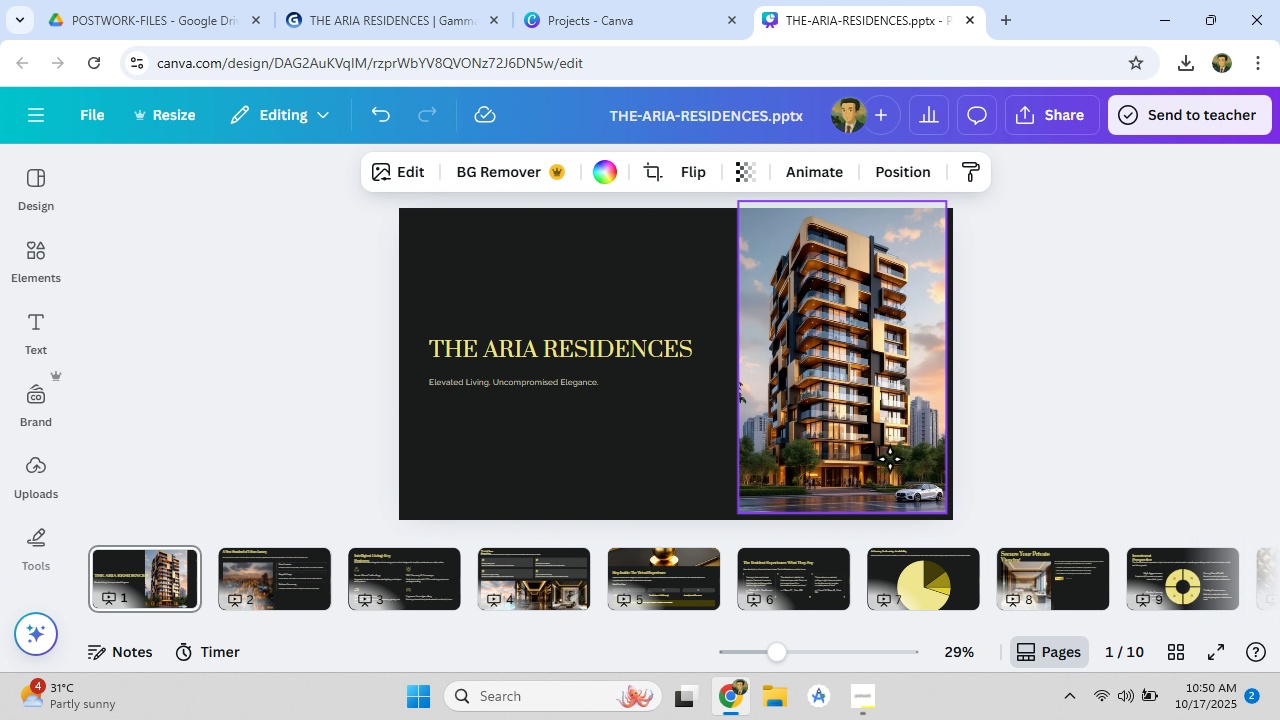 
left_click([289, 586])
 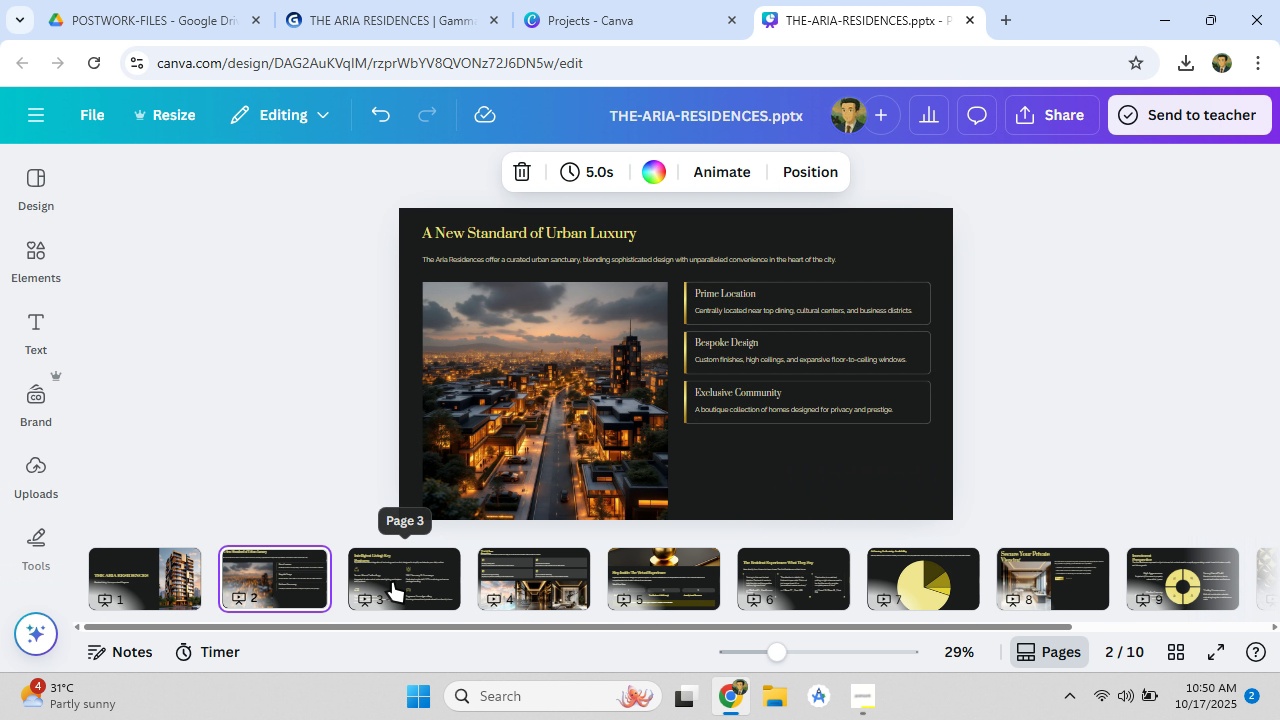 
left_click([392, 582])
 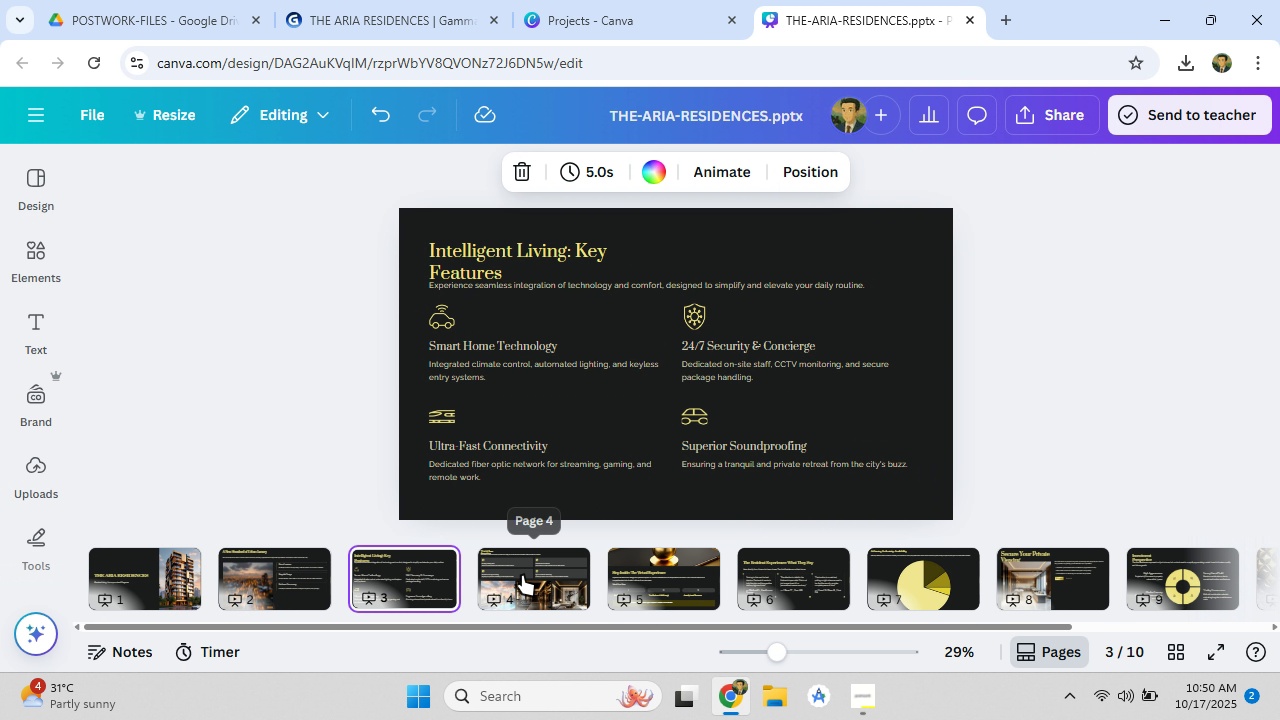 
left_click([522, 575])
 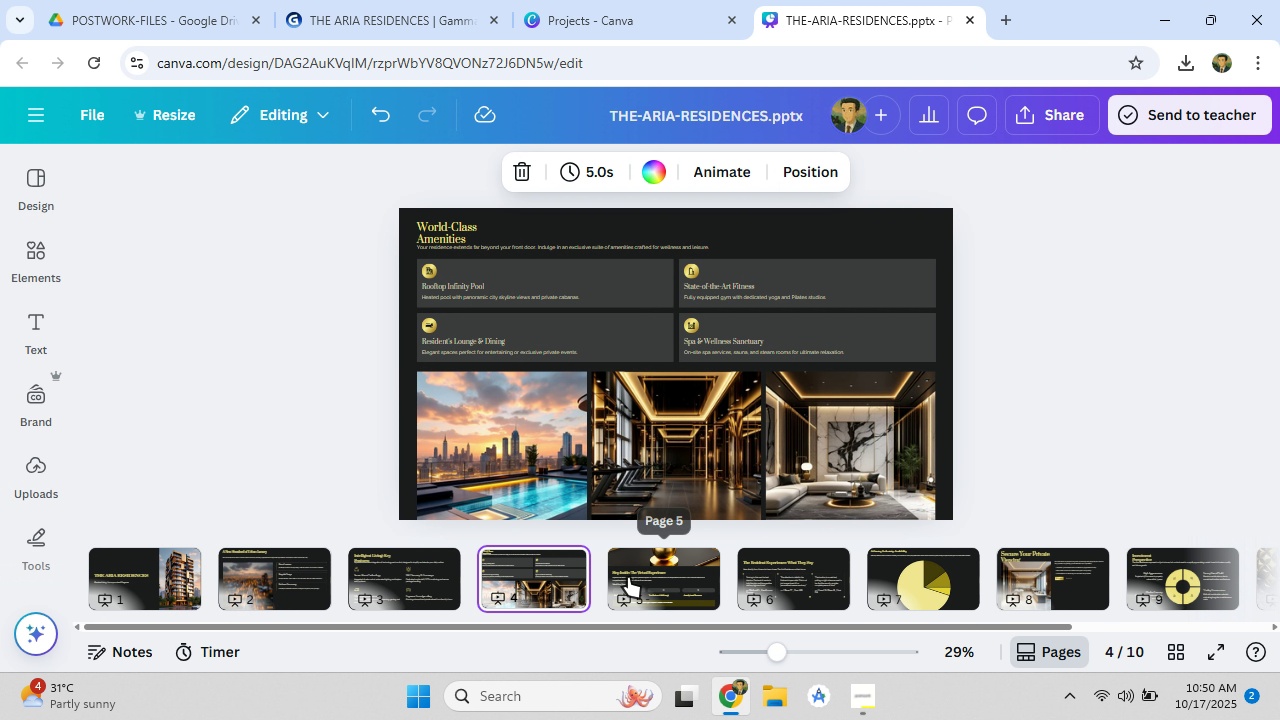 
left_click([628, 577])
 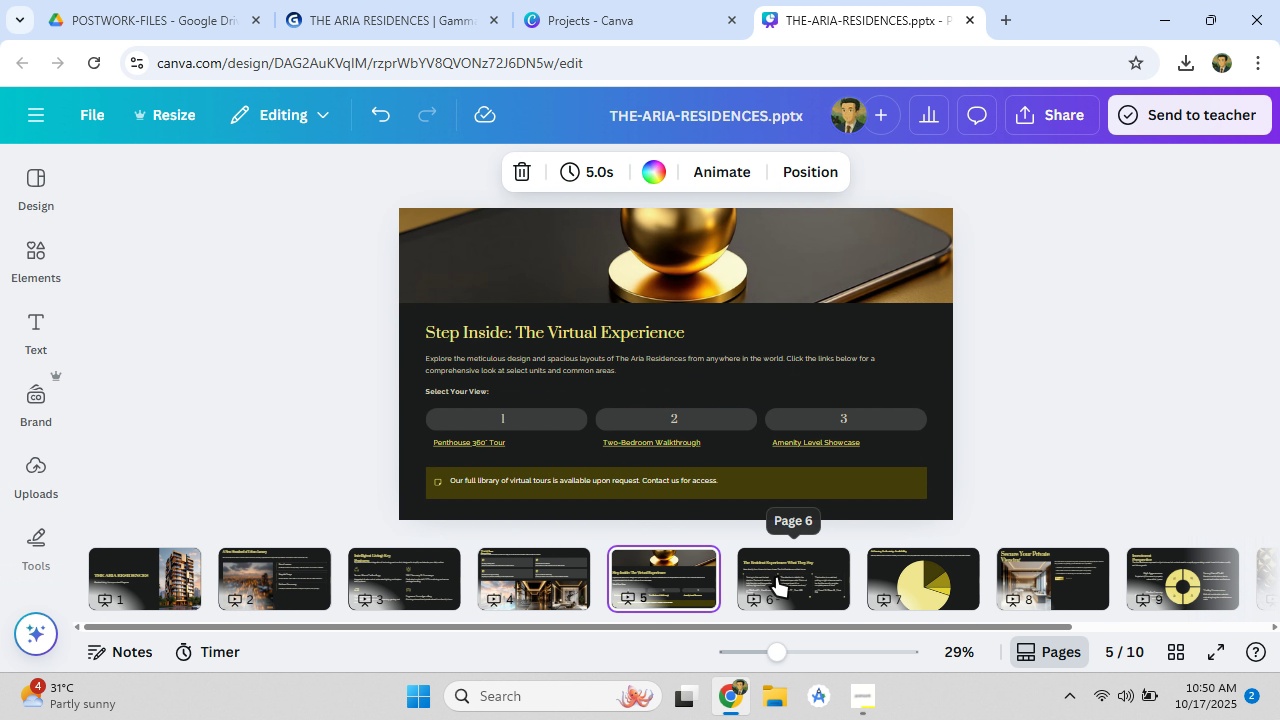 
left_click([776, 577])
 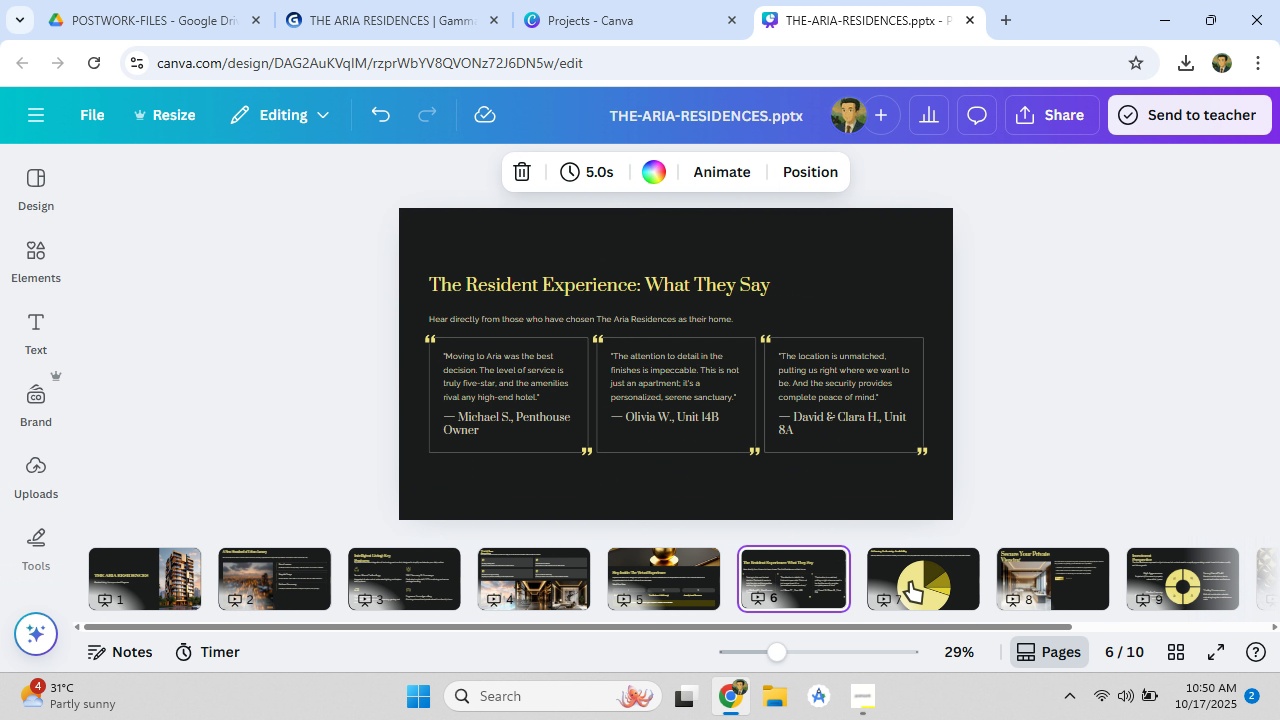 
left_click([911, 581])
 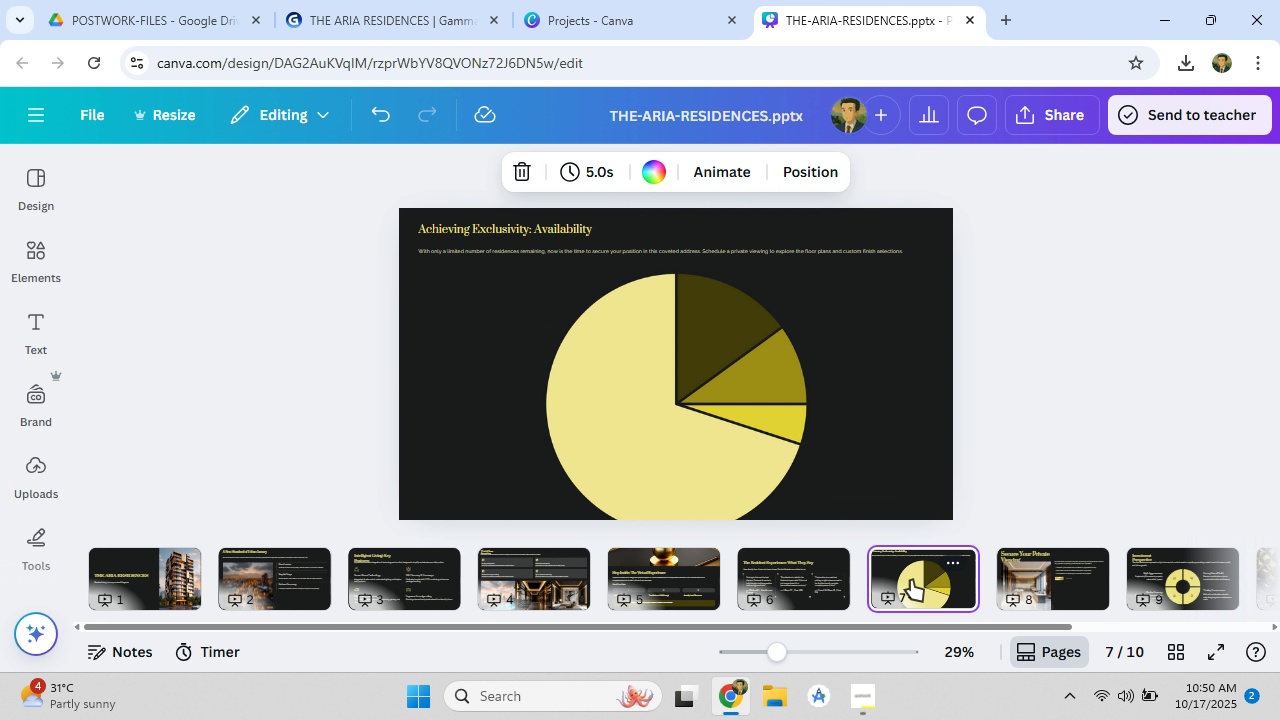 
scroll: coordinate [783, 454], scroll_direction: down, amount: 4.0
 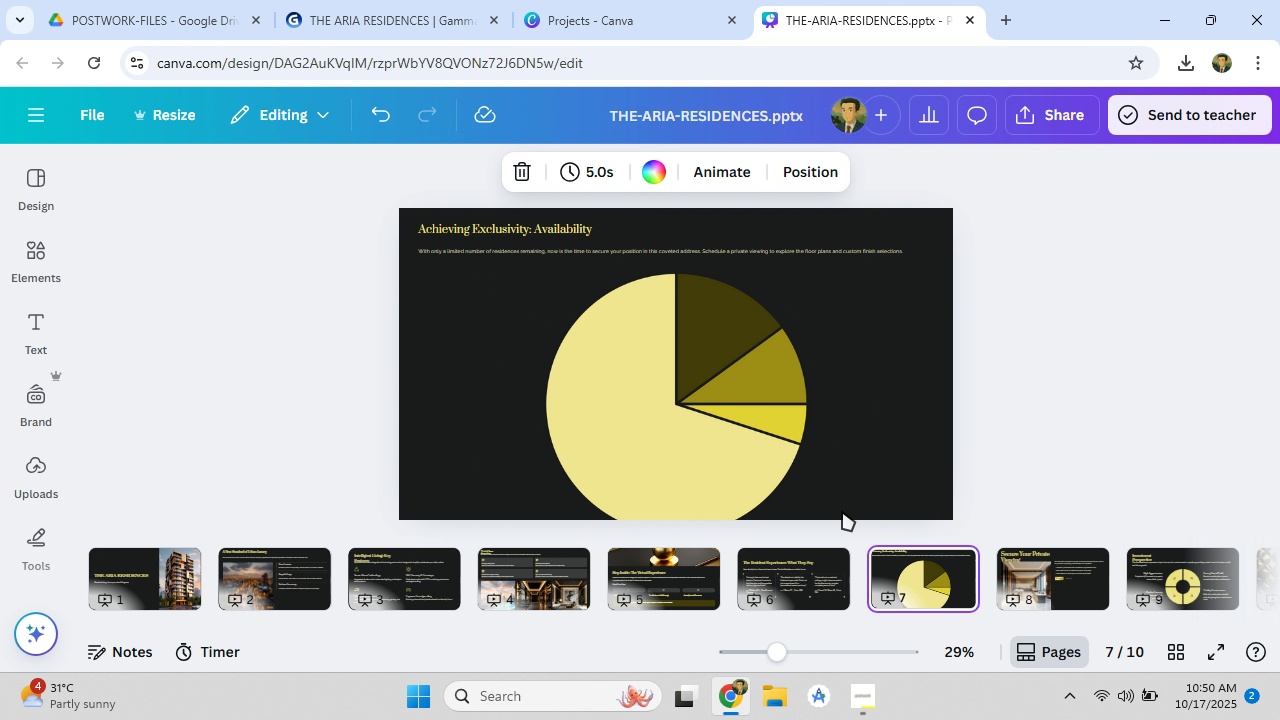 
scroll: coordinate [783, 454], scroll_direction: up, amount: 1.0
 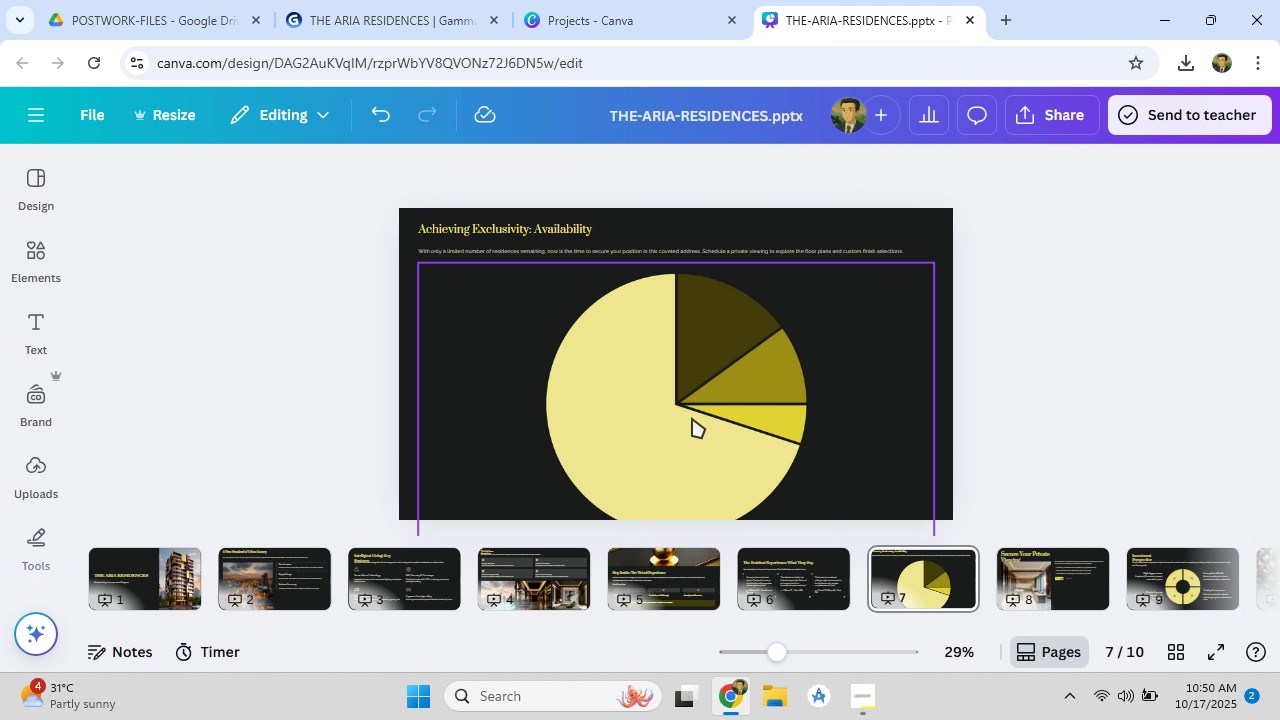 
left_click_drag(start_coordinate=[673, 416], to_coordinate=[673, 402])
 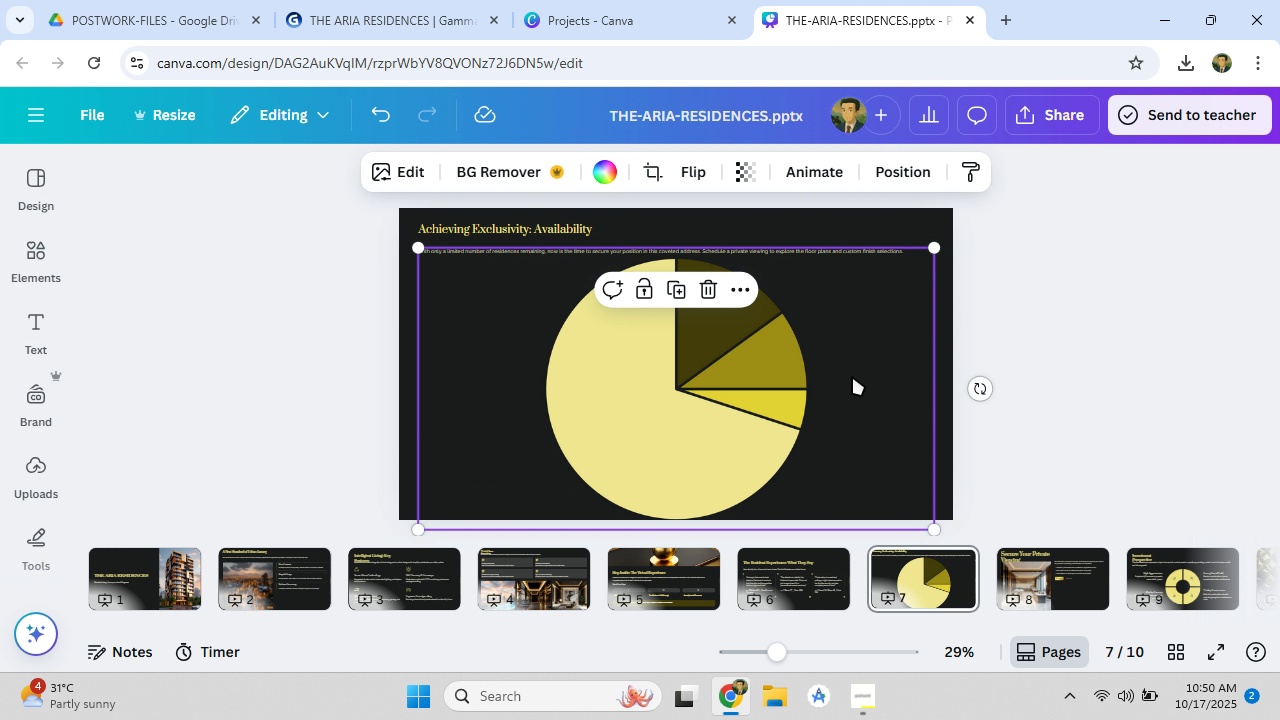 
left_click([1121, 363])
 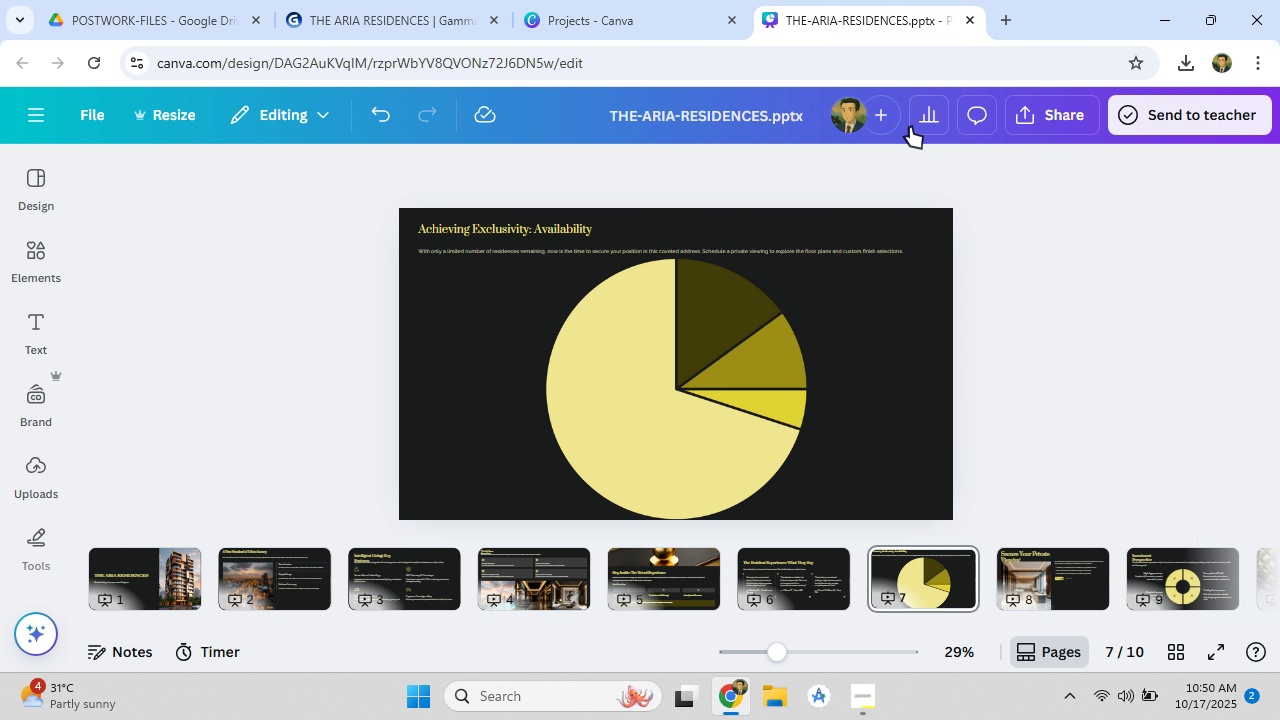 
wait(6.72)
 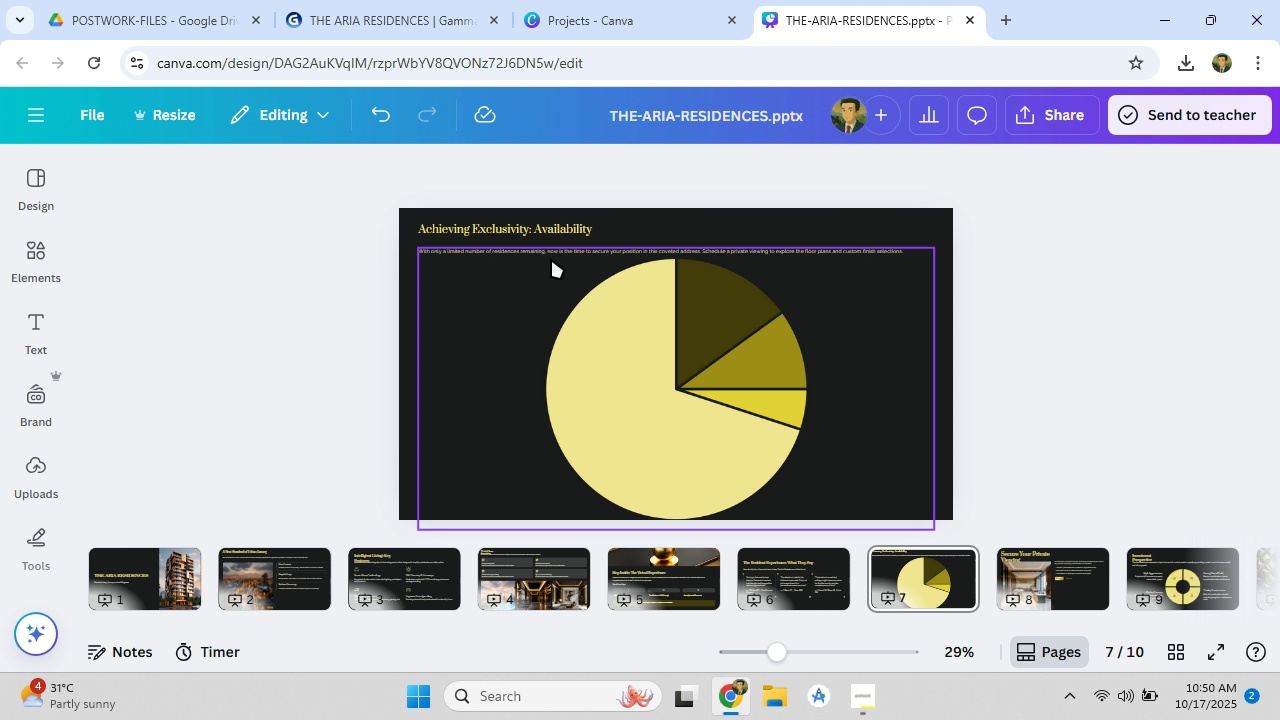 
key(F11)
 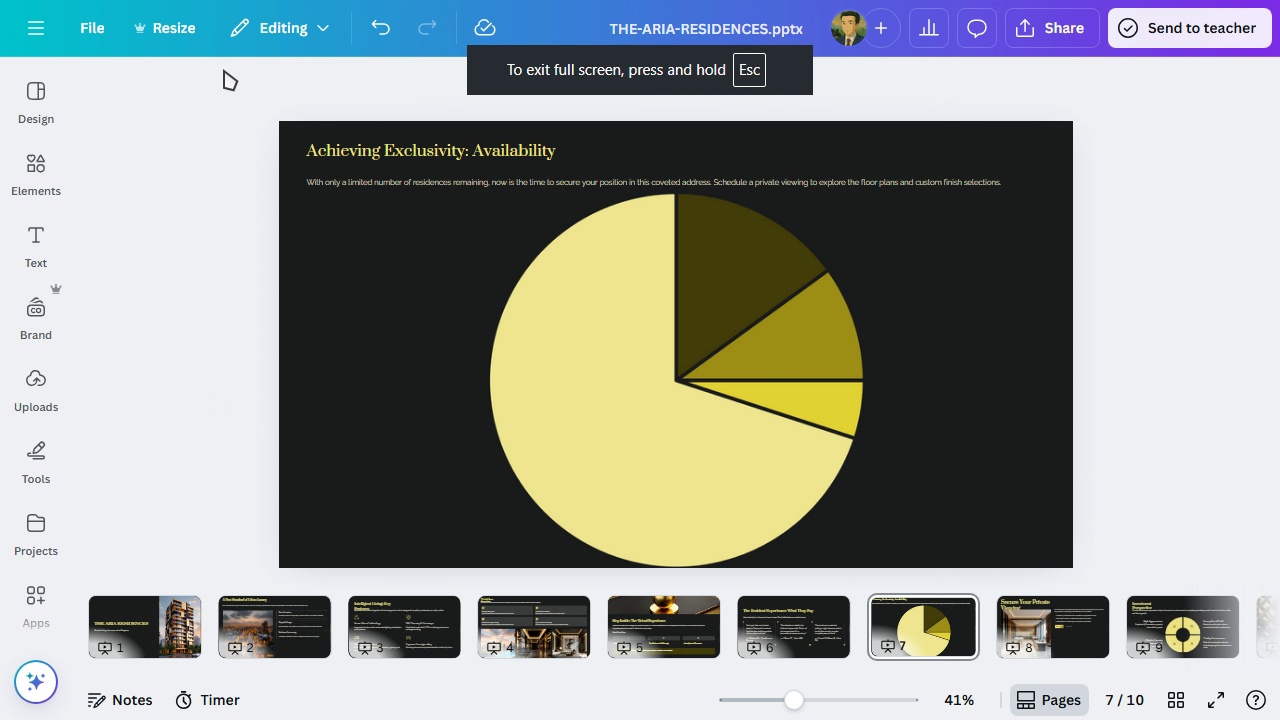 
wait(8.29)
 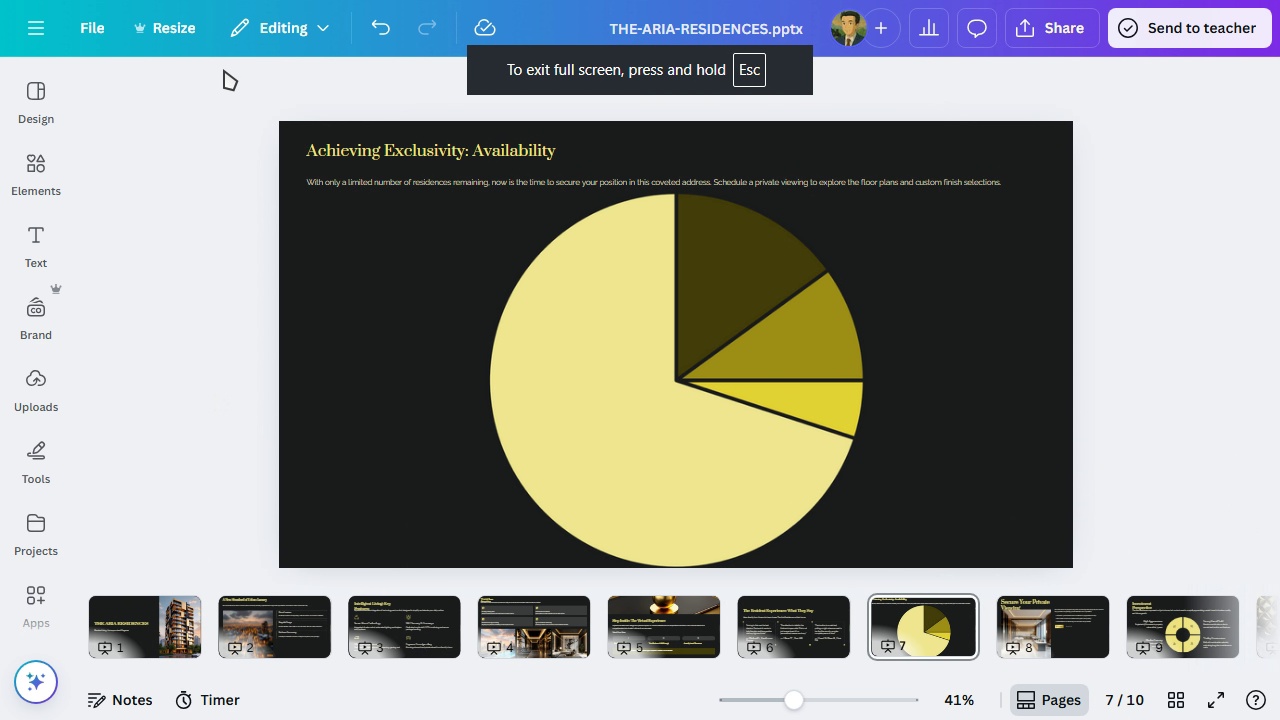 
left_click([171, 623])
 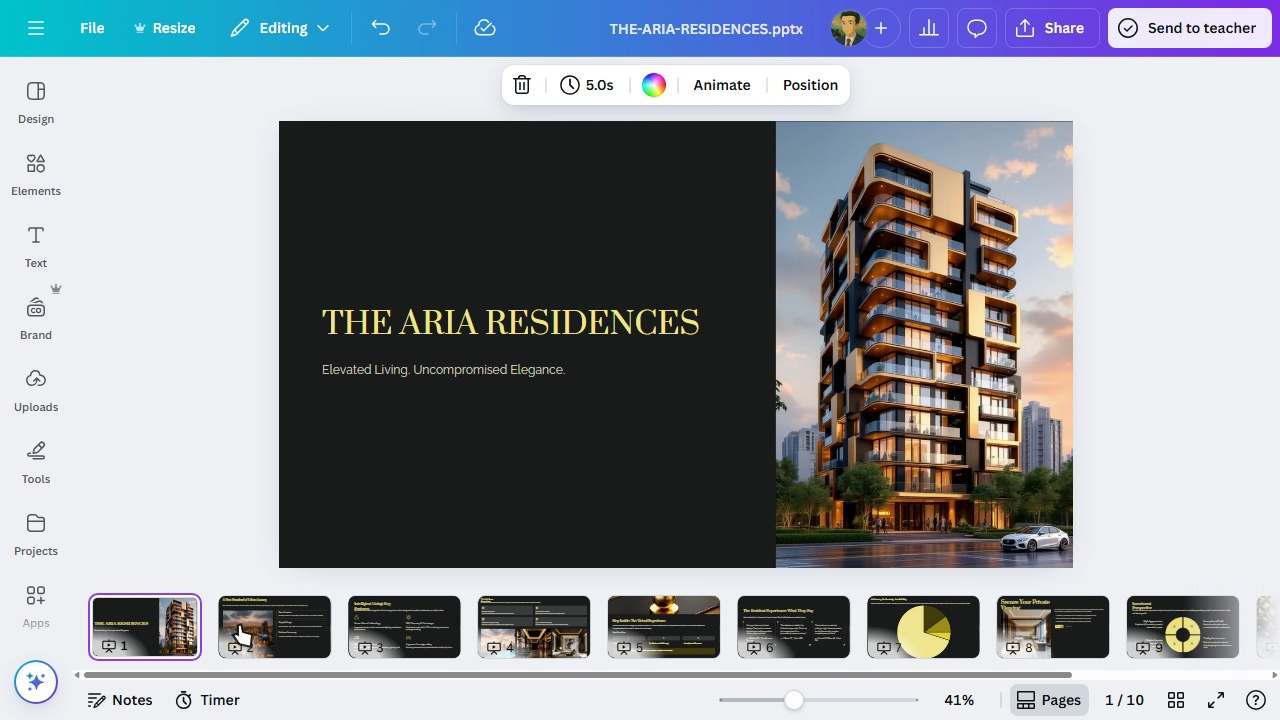 
left_click([241, 625])
 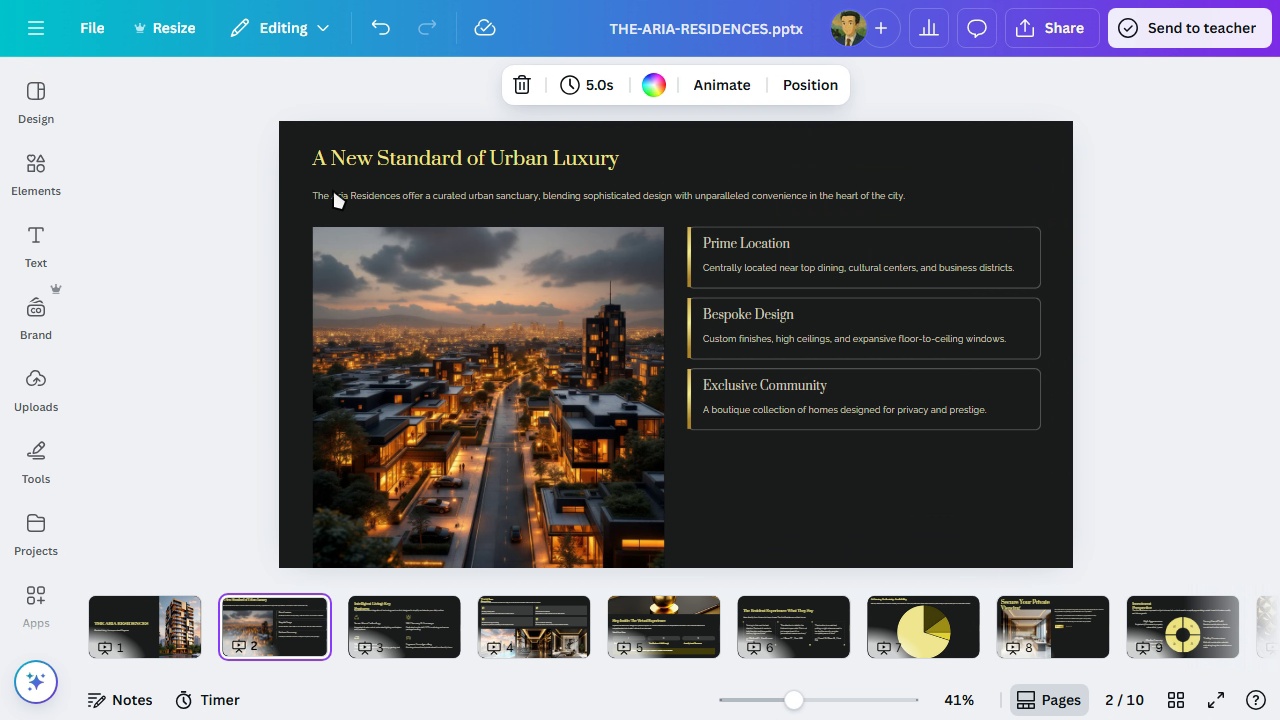 
left_click([333, 190])
 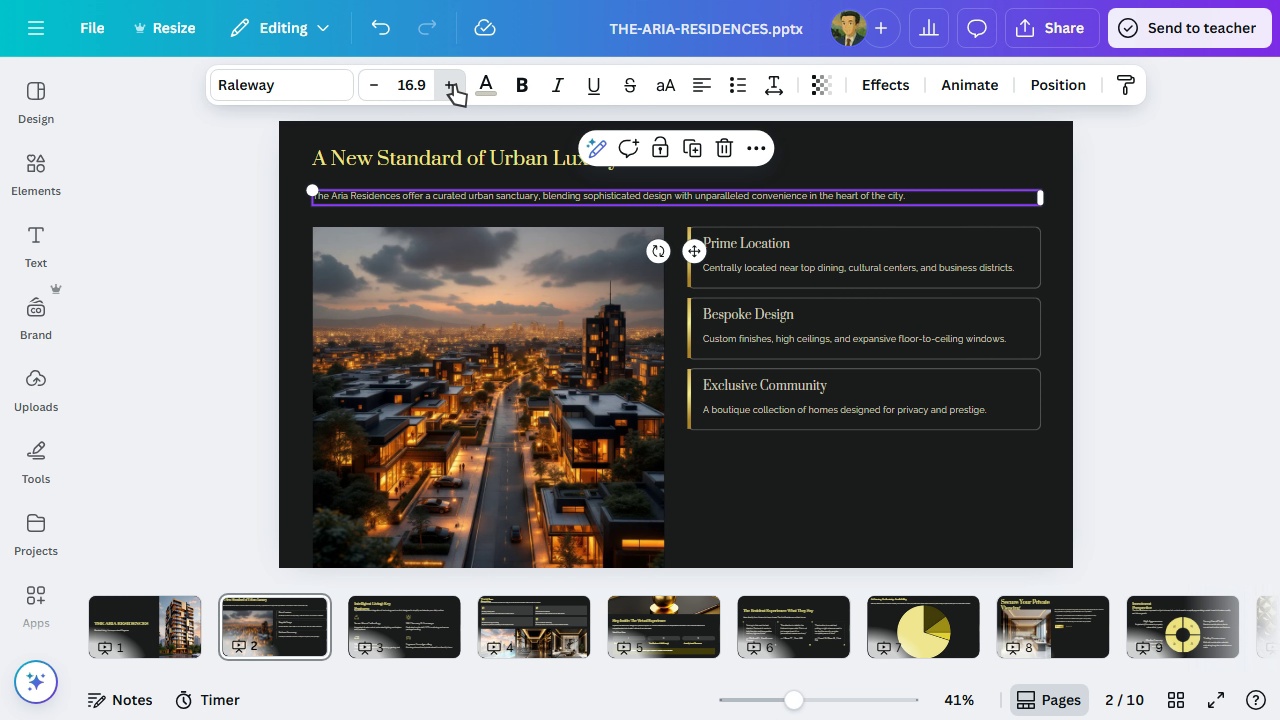 
wait(5.9)
 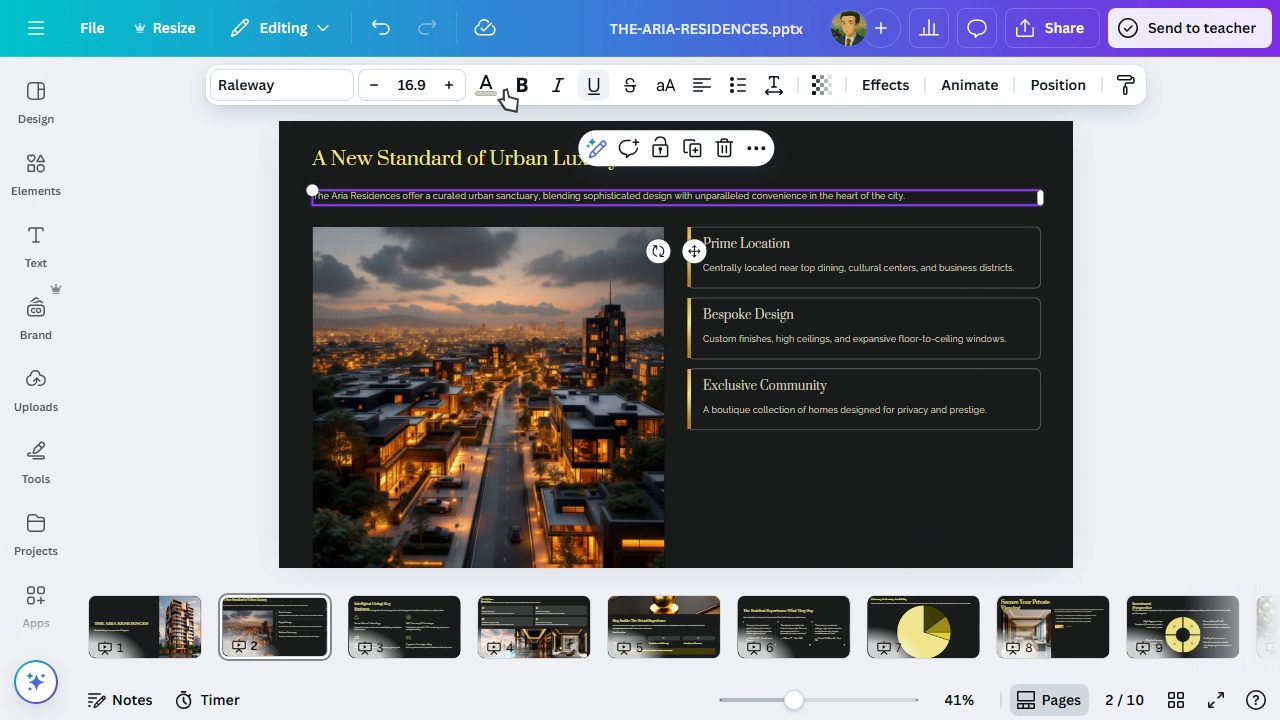 
left_click([454, 85])
 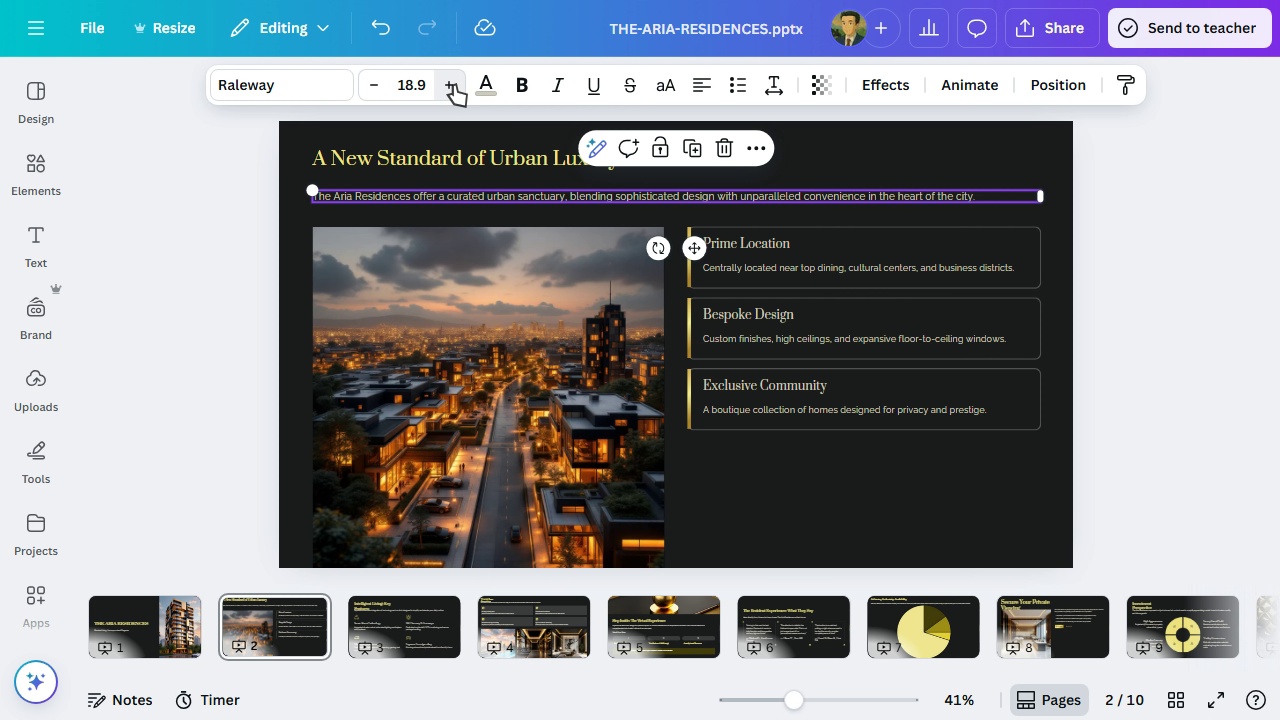 
left_click([454, 85])
 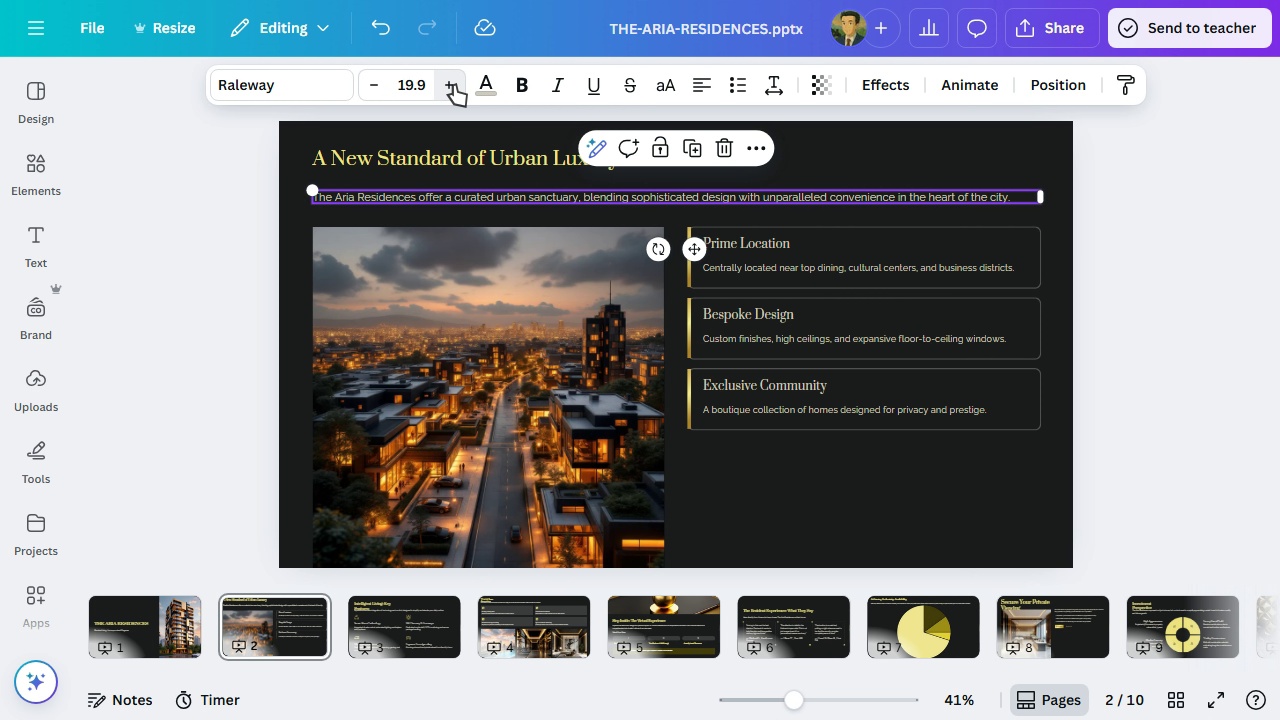 
left_click([454, 85])
 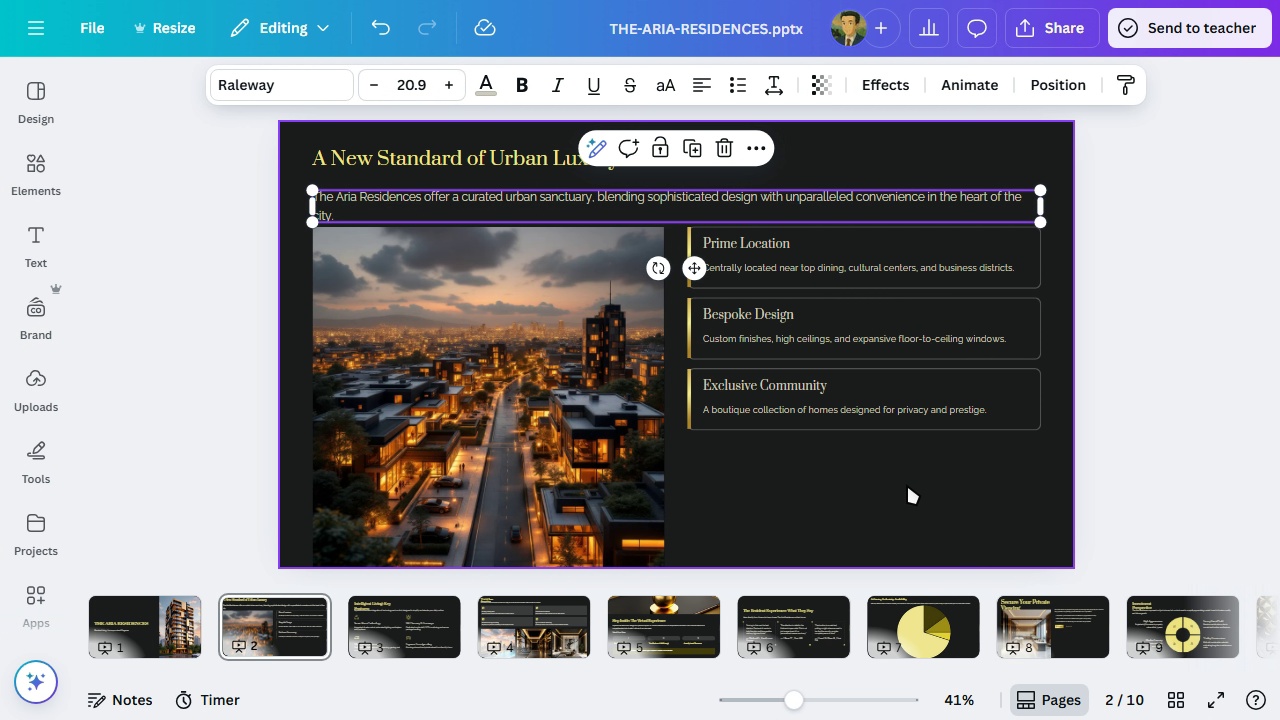 
left_click([912, 497])
 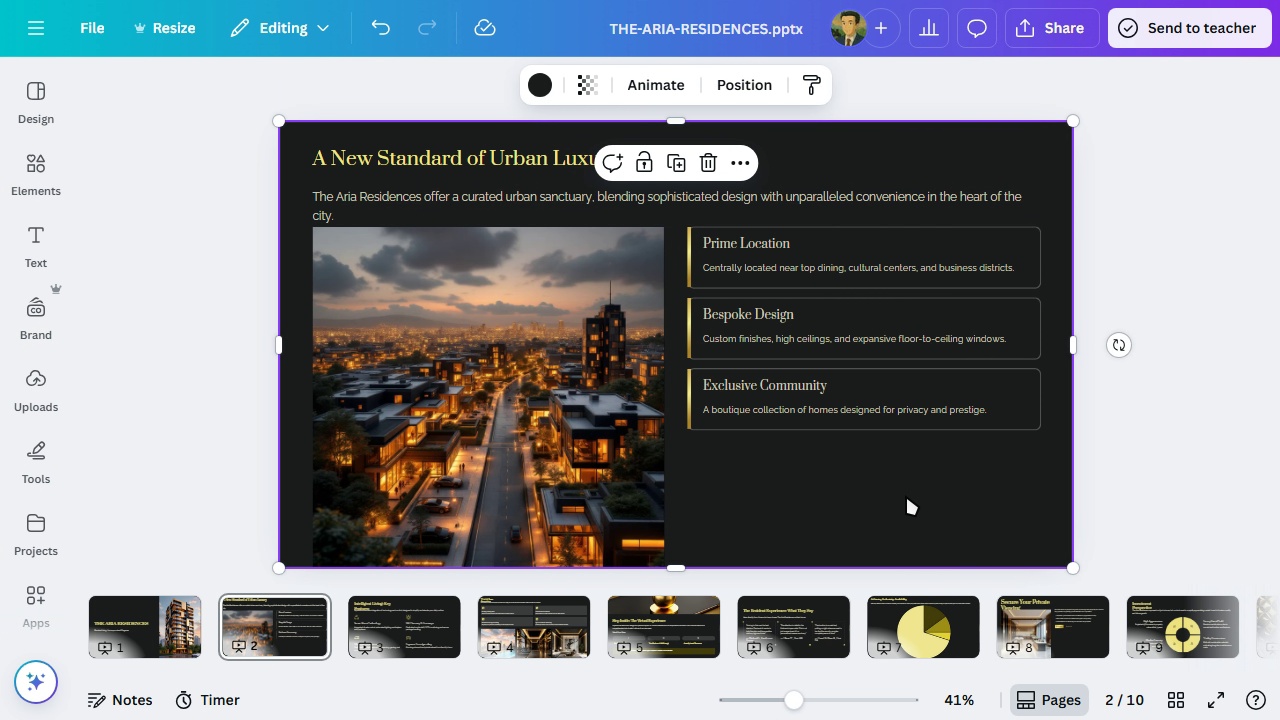 
left_click_drag(start_coordinate=[558, 209], to_coordinate=[558, 194])
 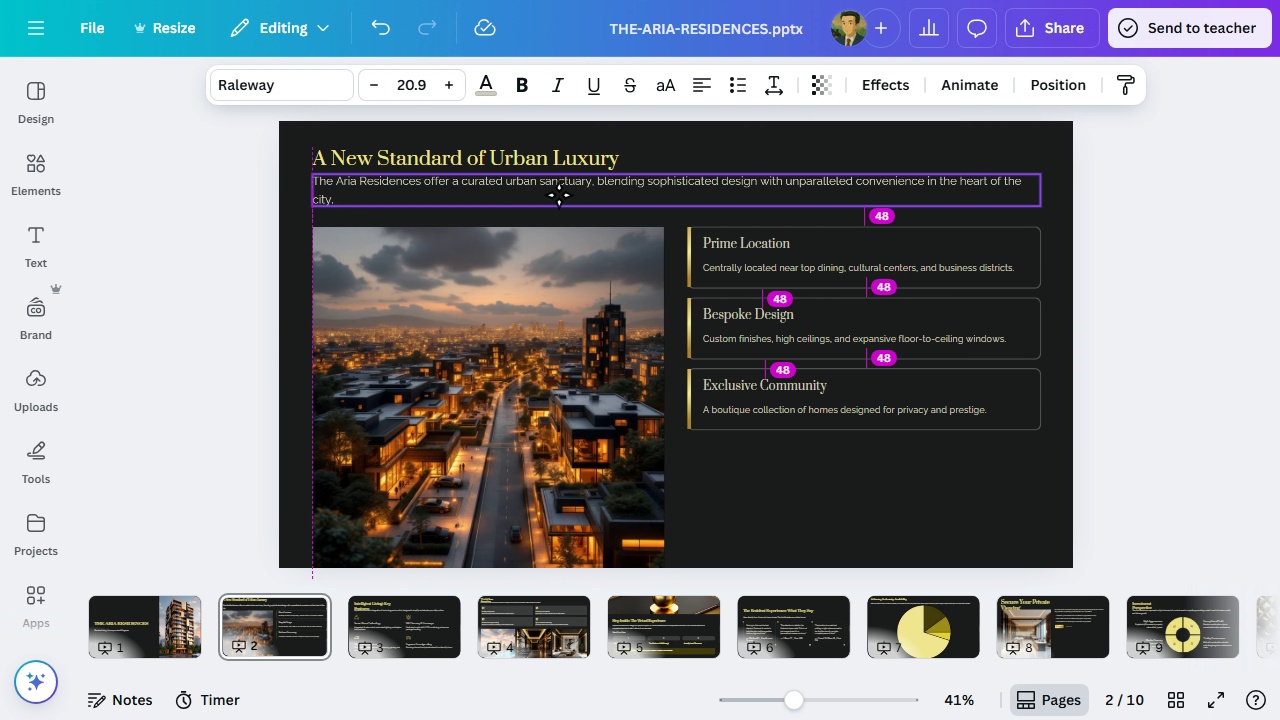 
left_click_drag(start_coordinate=[552, 300], to_coordinate=[551, 286])
 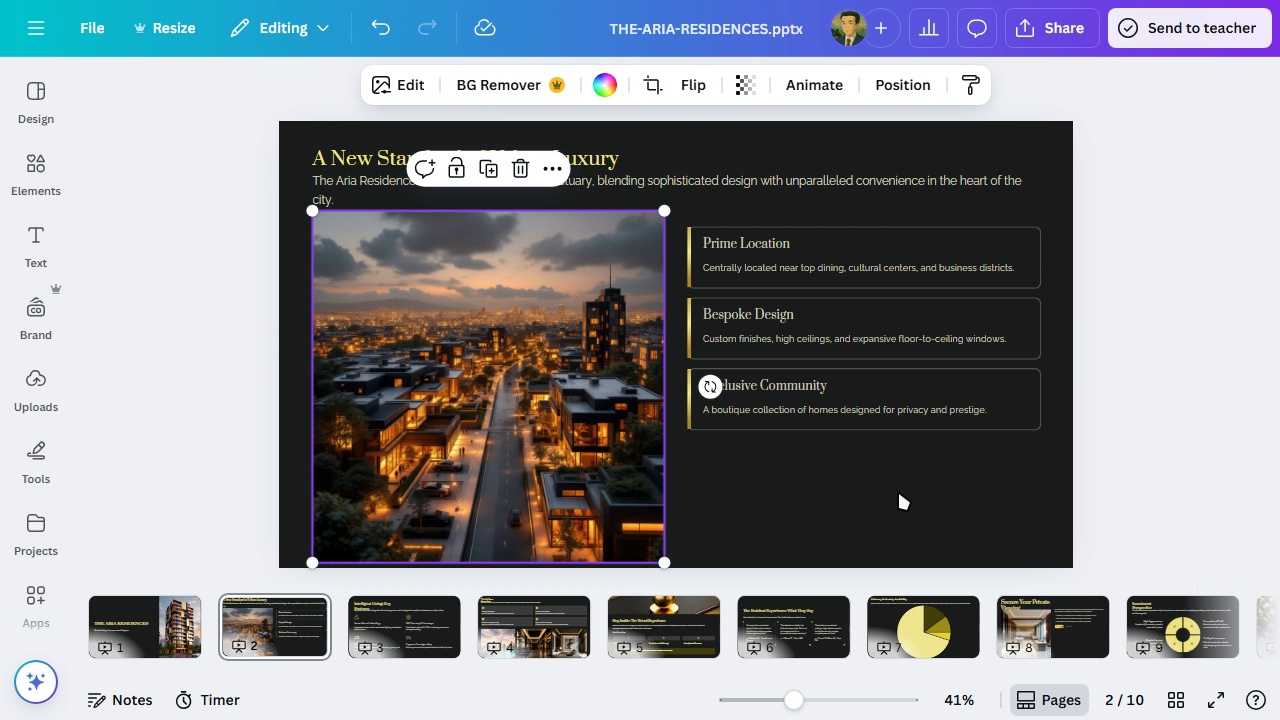 
left_click([884, 475])
 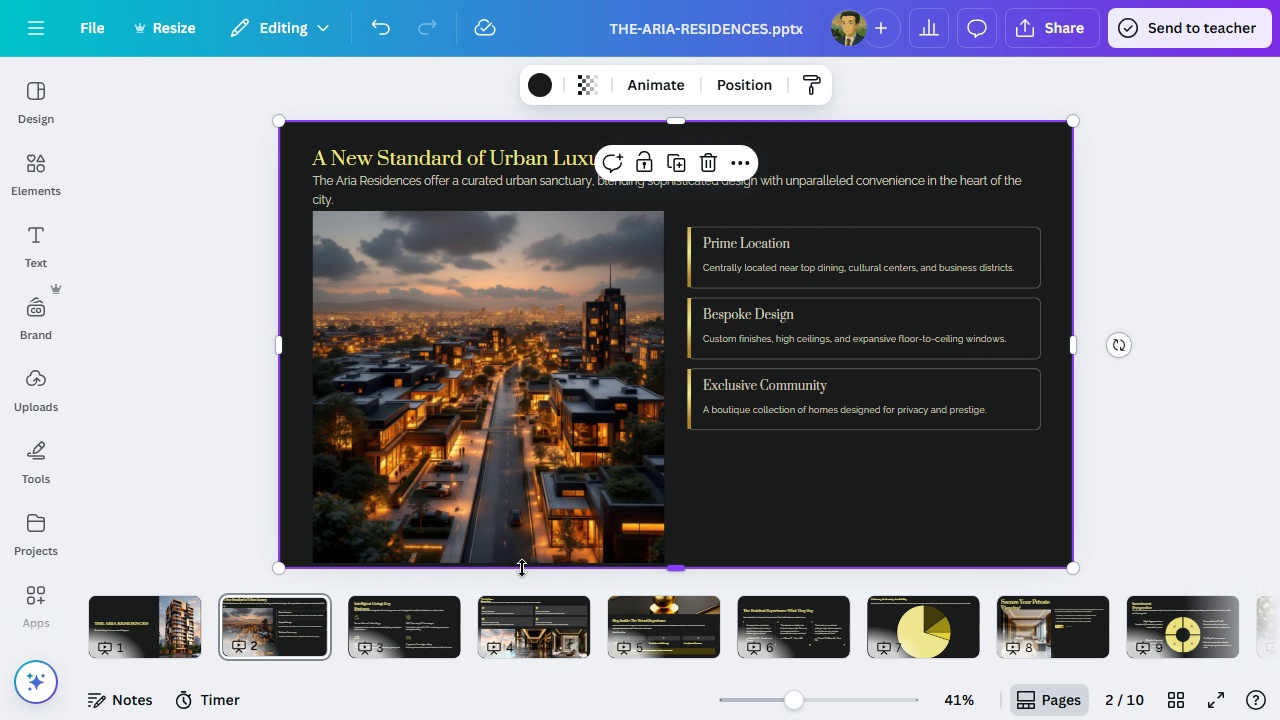 
mouse_move([412, 635])
 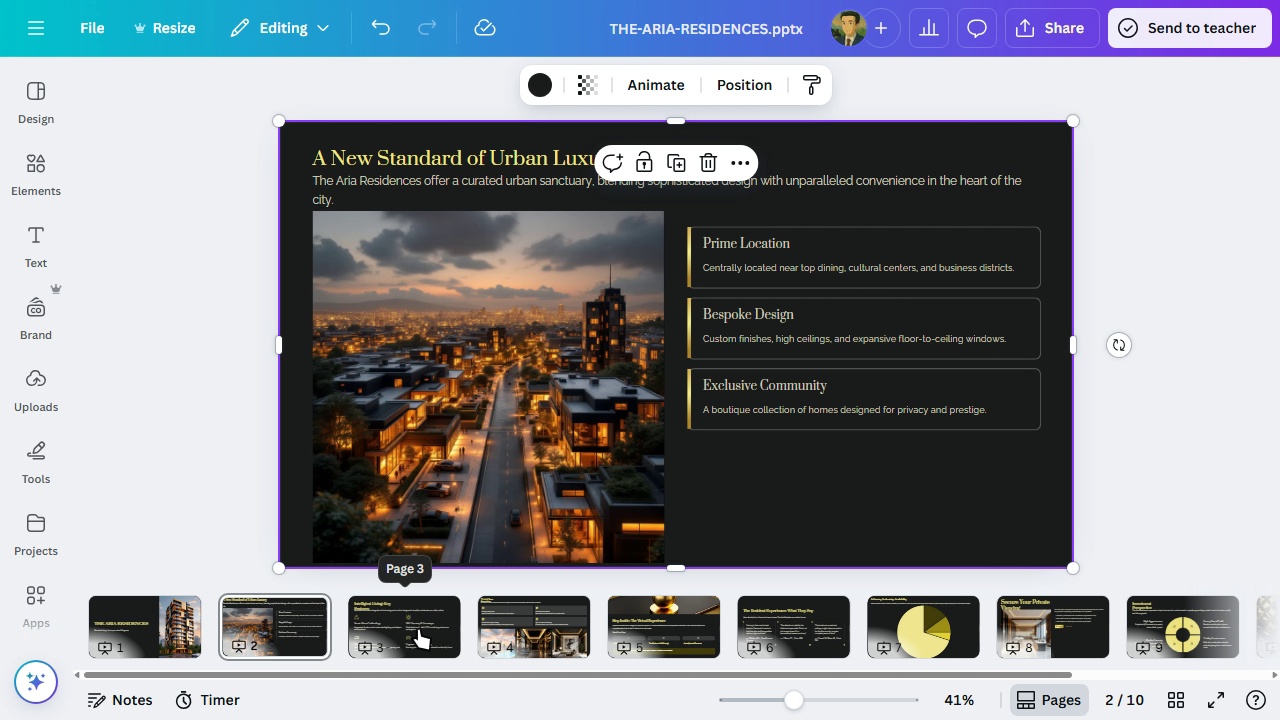 
left_click([418, 629])
 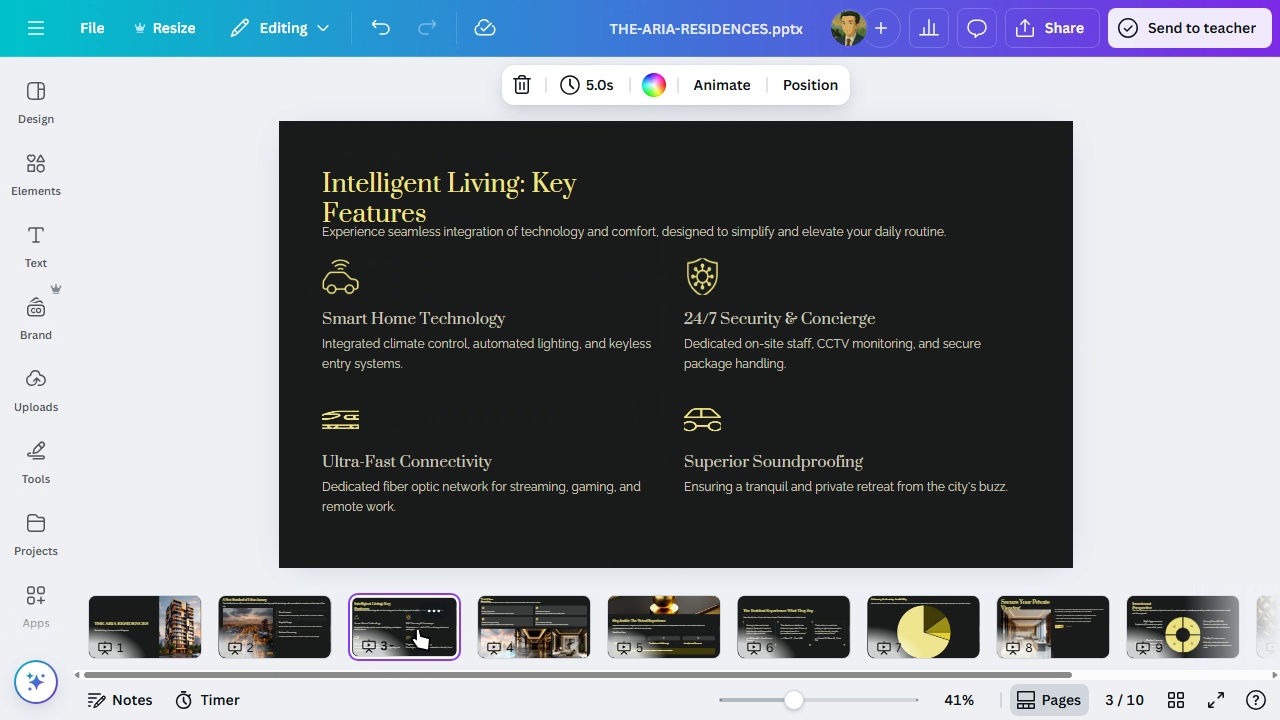 
left_click([357, 211])
 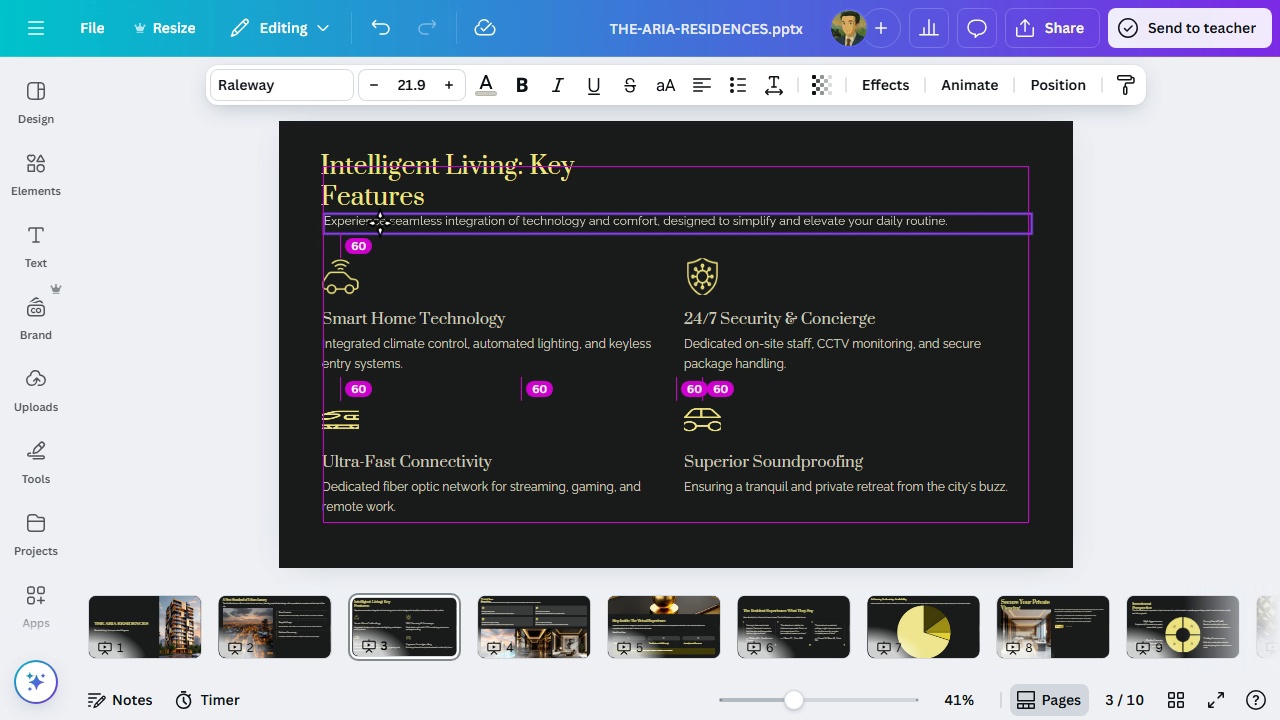 
left_click_drag(start_coordinate=[360, 190], to_coordinate=[359, 175])
 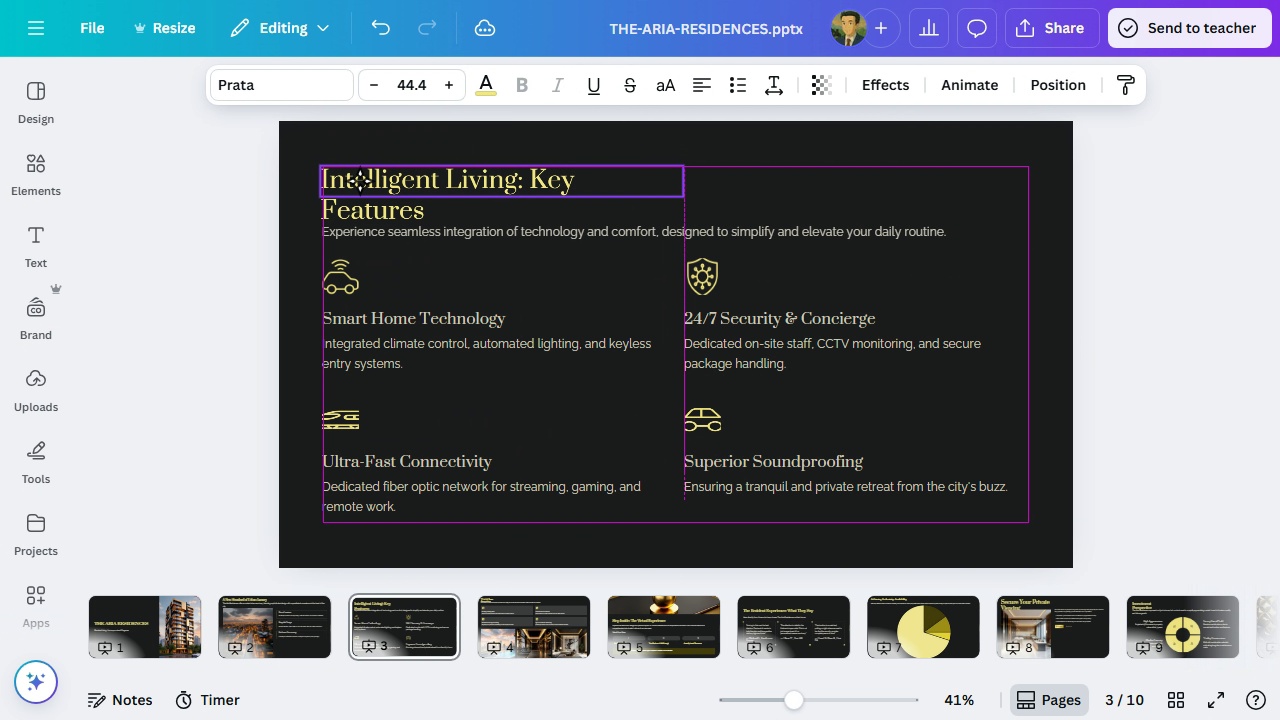 
wait(8.1)
 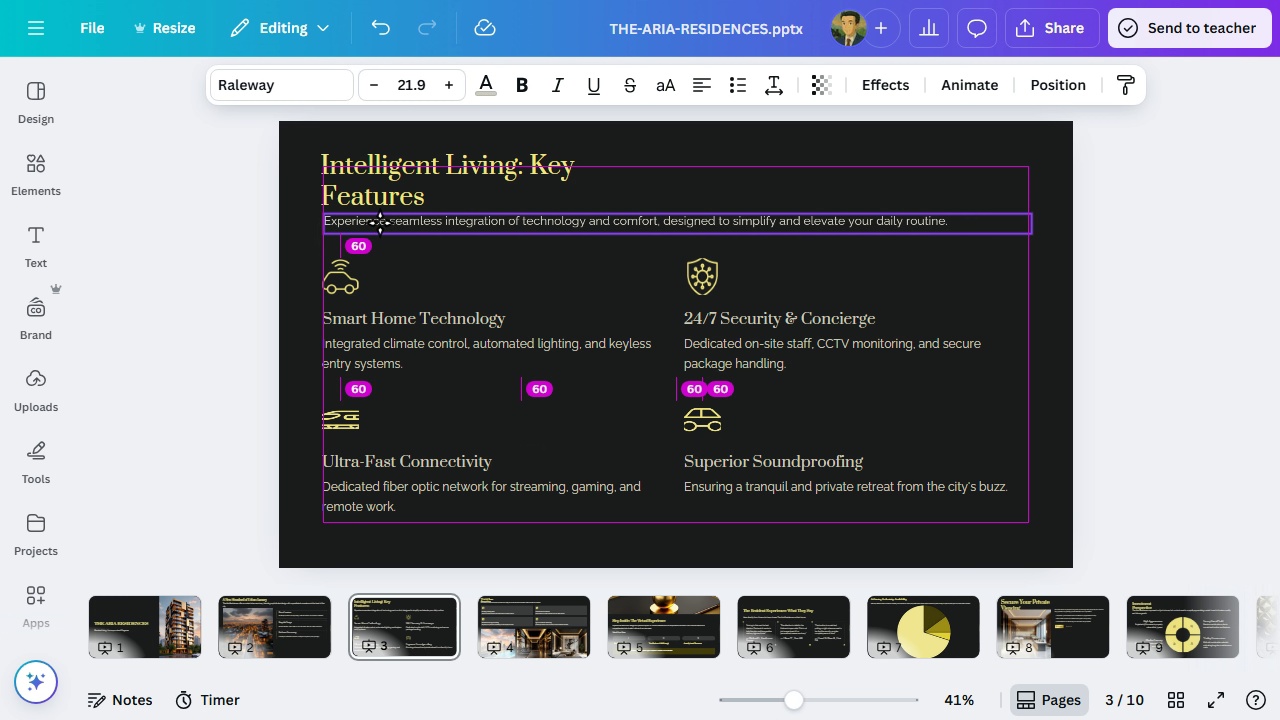 
left_click([279, 631])
 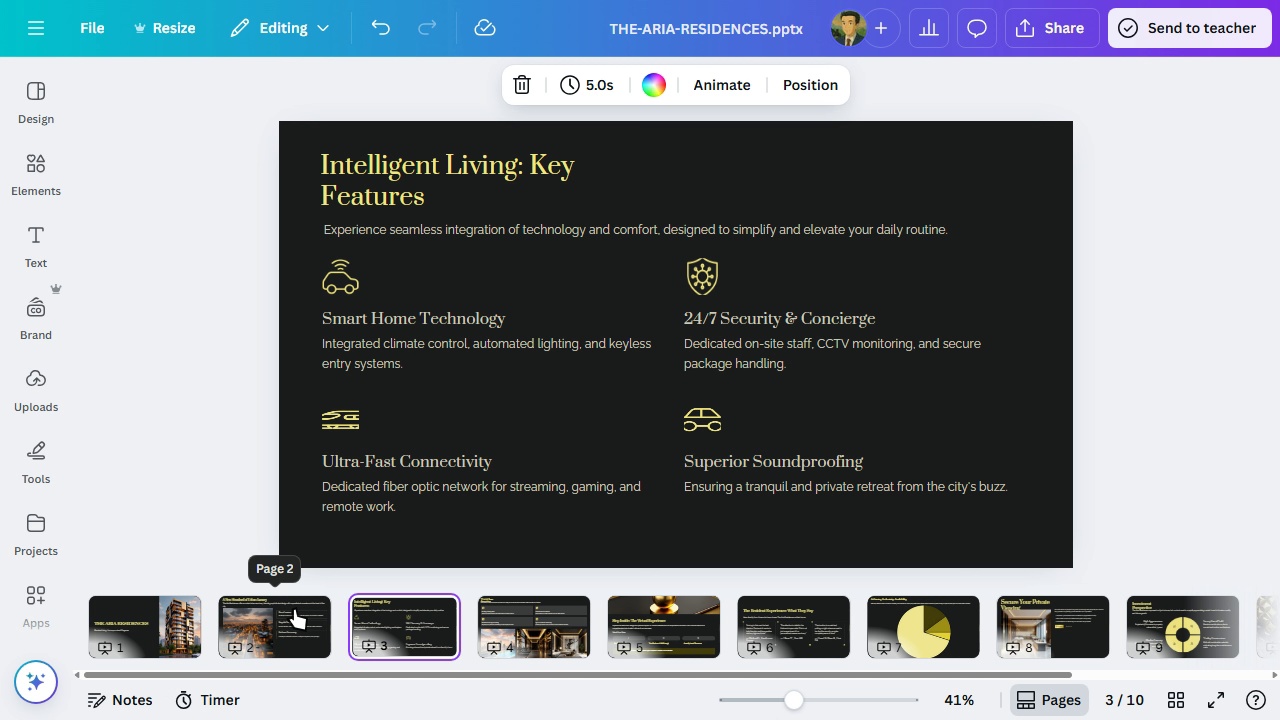 
wait(5.67)
 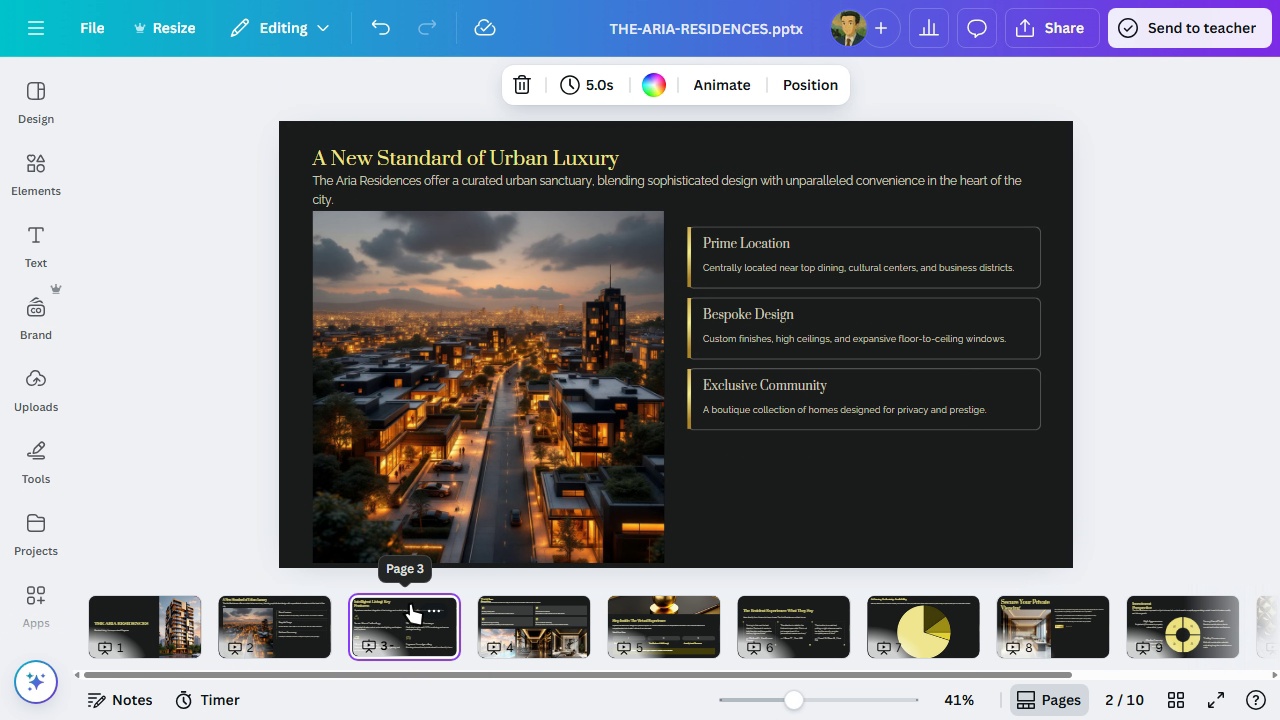 
left_click([410, 228])
 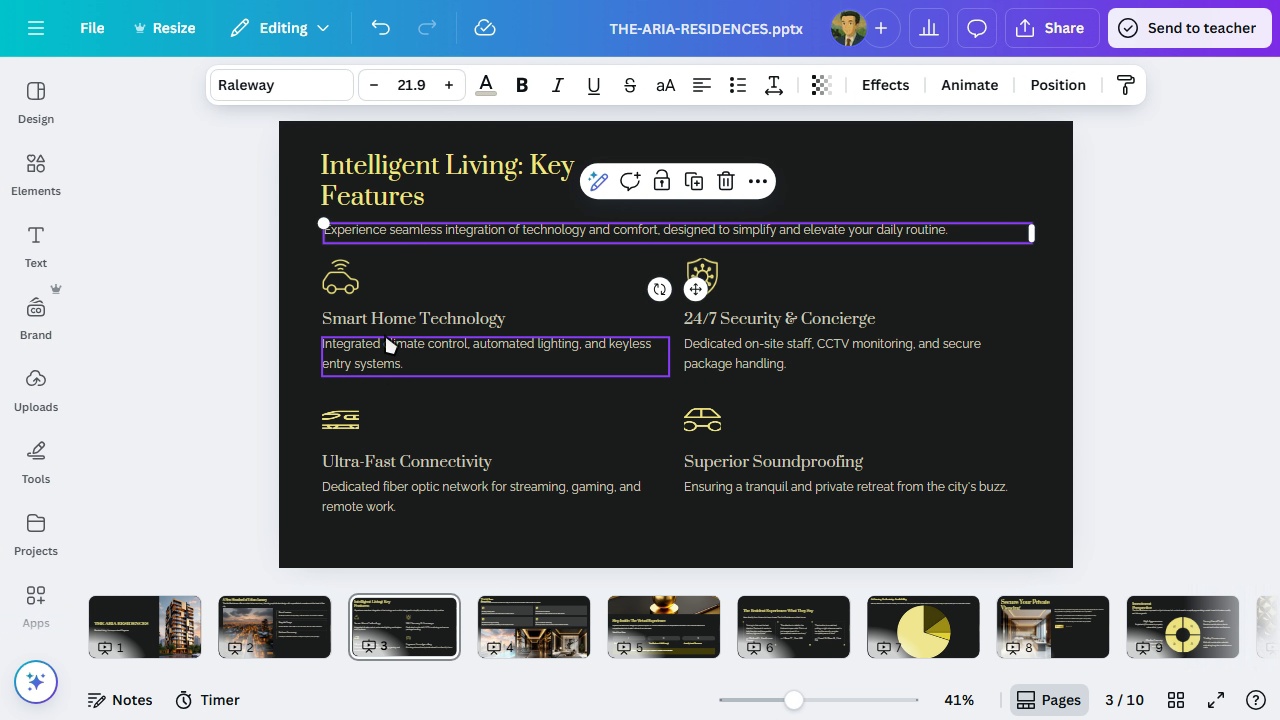 
left_click([387, 320])
 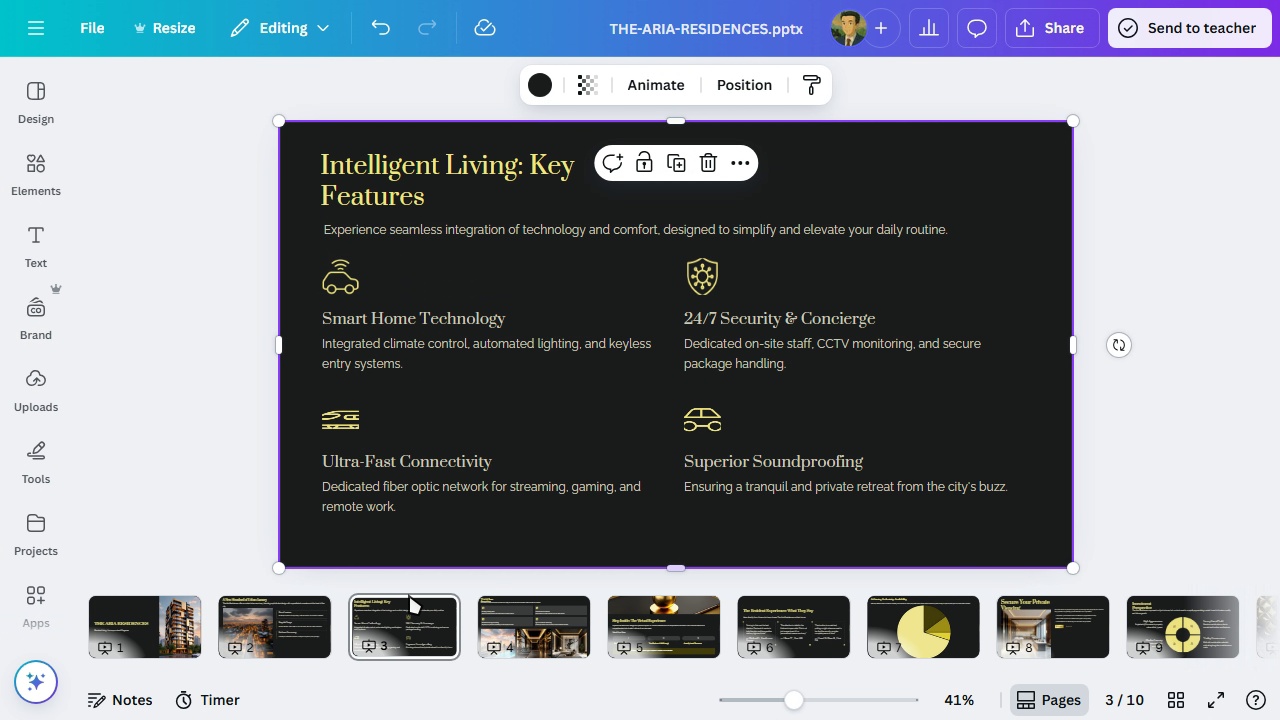 
mouse_move([513, 612])
 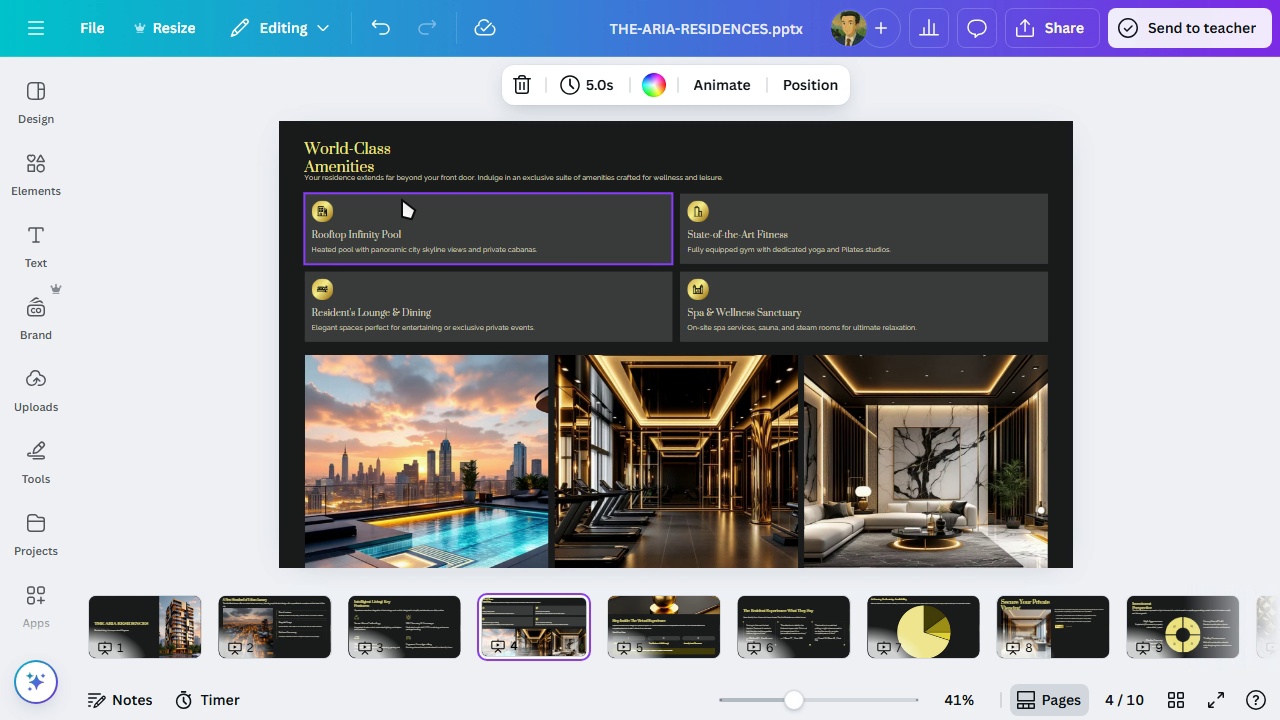 
left_click_drag(start_coordinate=[400, 177], to_coordinate=[401, 184])
 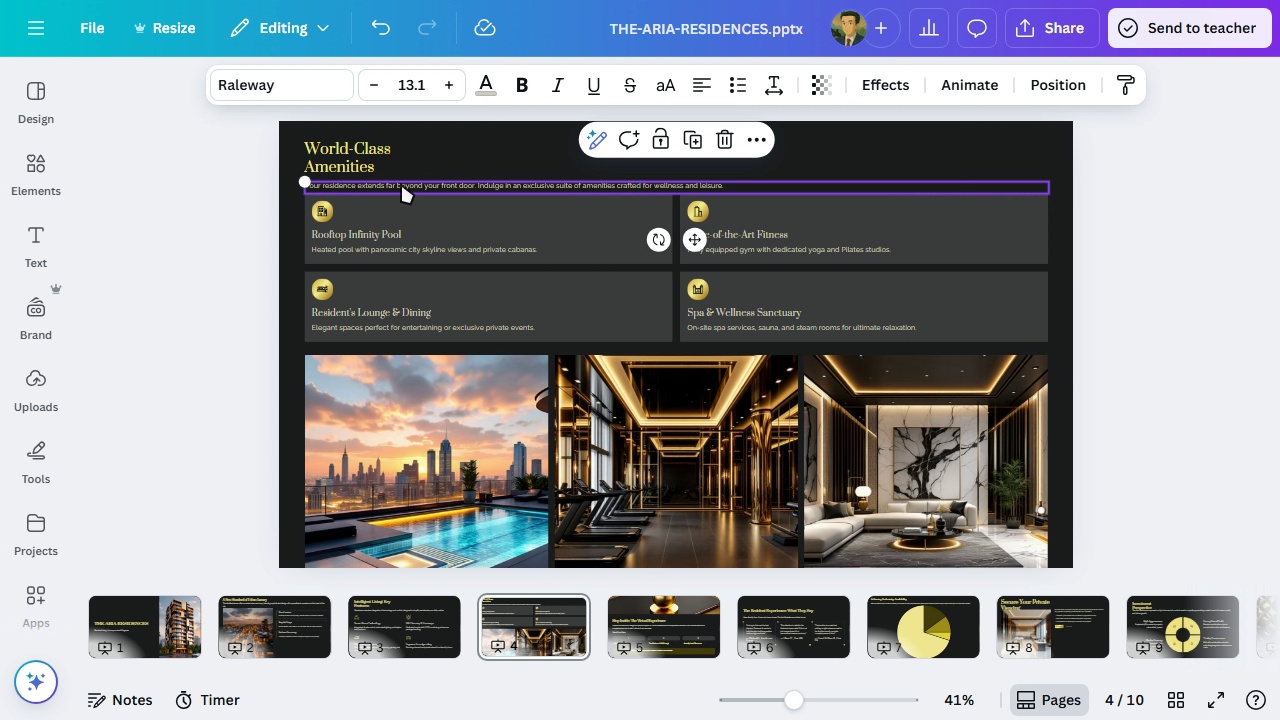 
left_click([431, 158])
 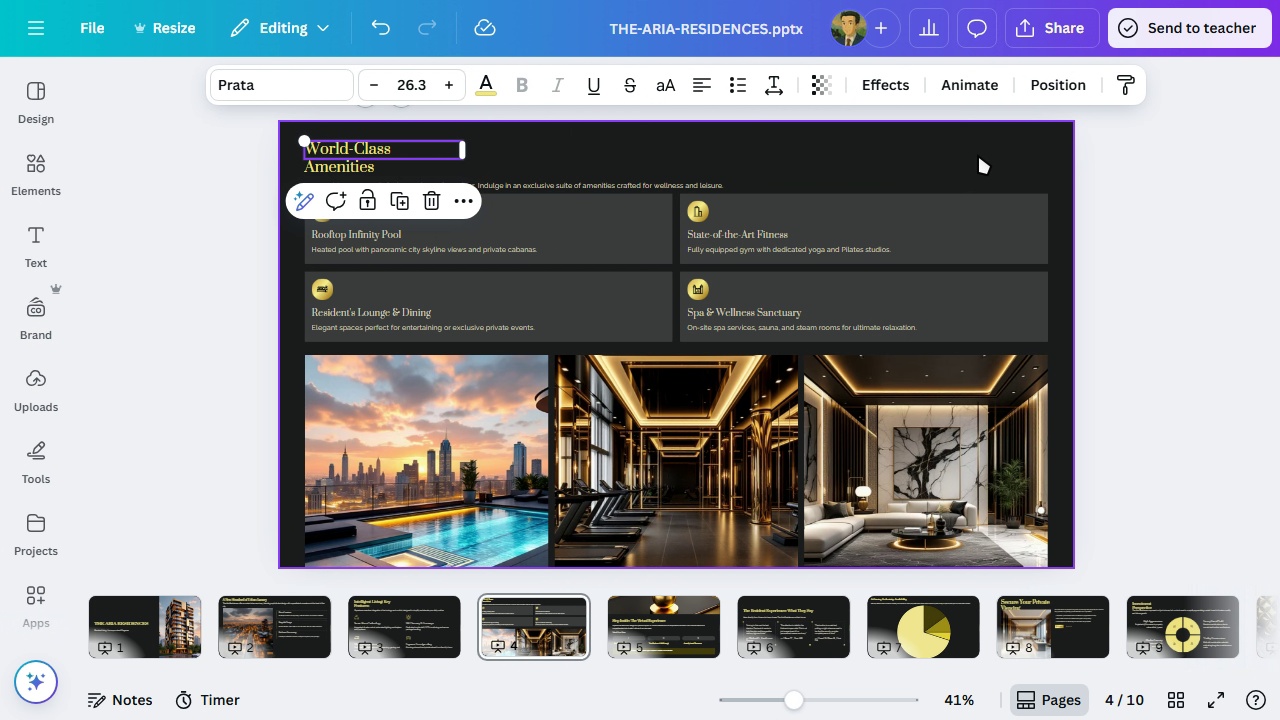 
left_click([979, 155])
 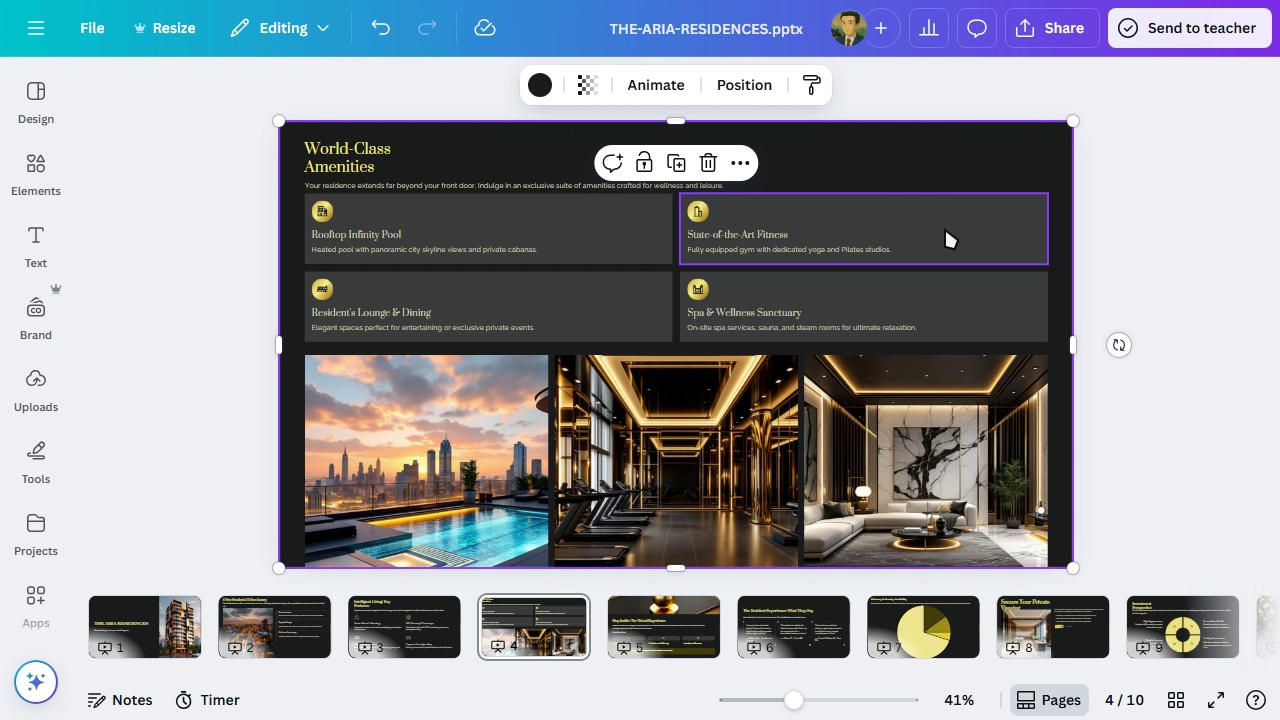 
scroll: coordinate [547, 440], scroll_direction: down, amount: 4.0
 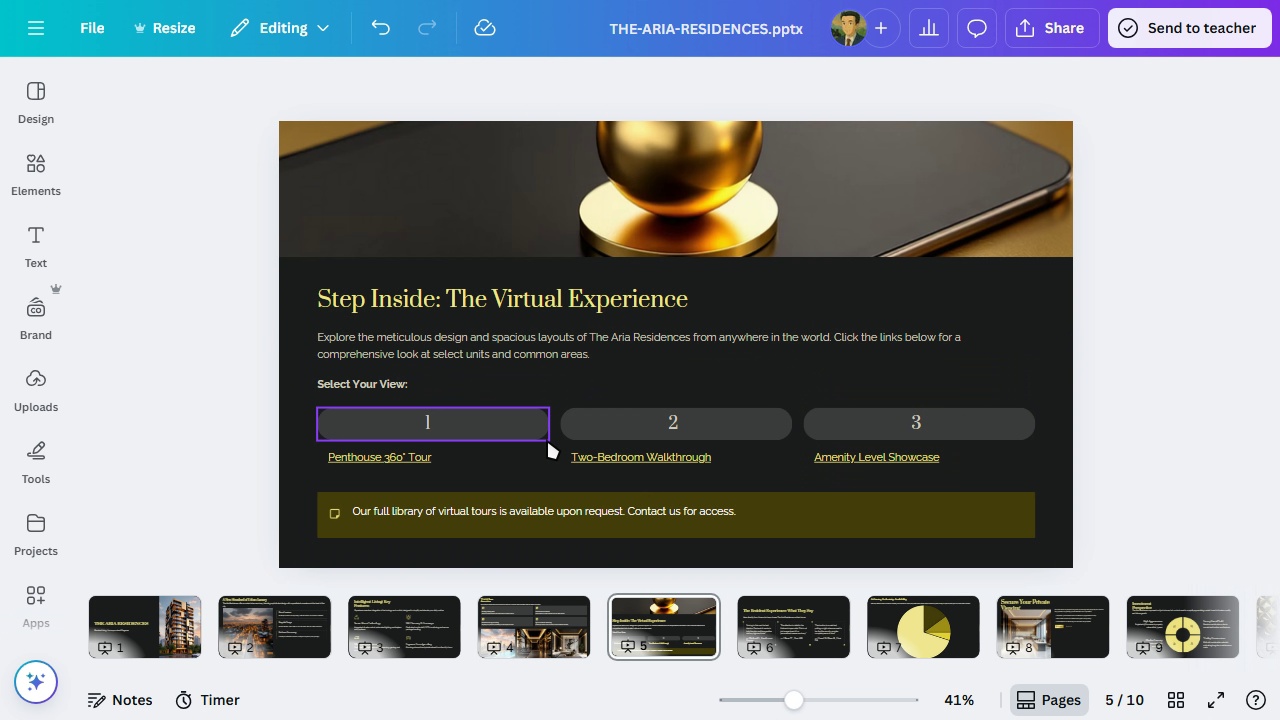 
scroll: coordinate [535, 528], scroll_direction: up, amount: 1.0
 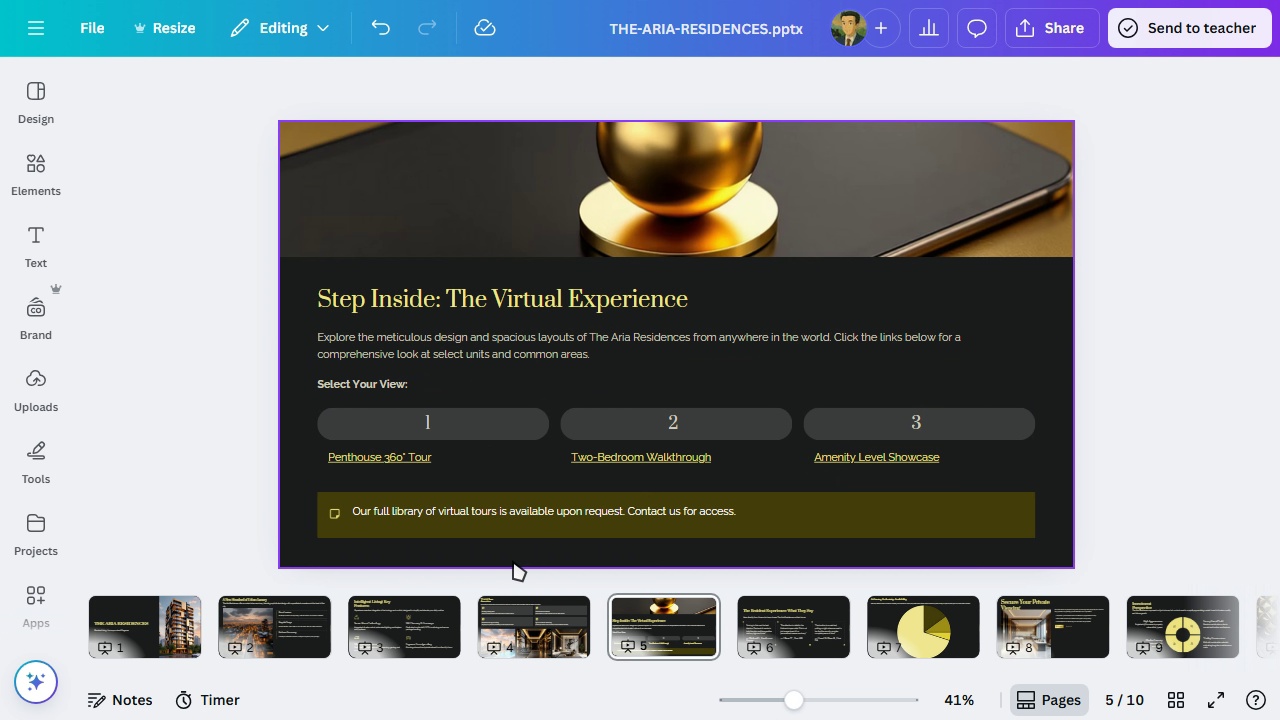 
left_click_drag(start_coordinate=[434, 439], to_coordinate=[433, 434])
 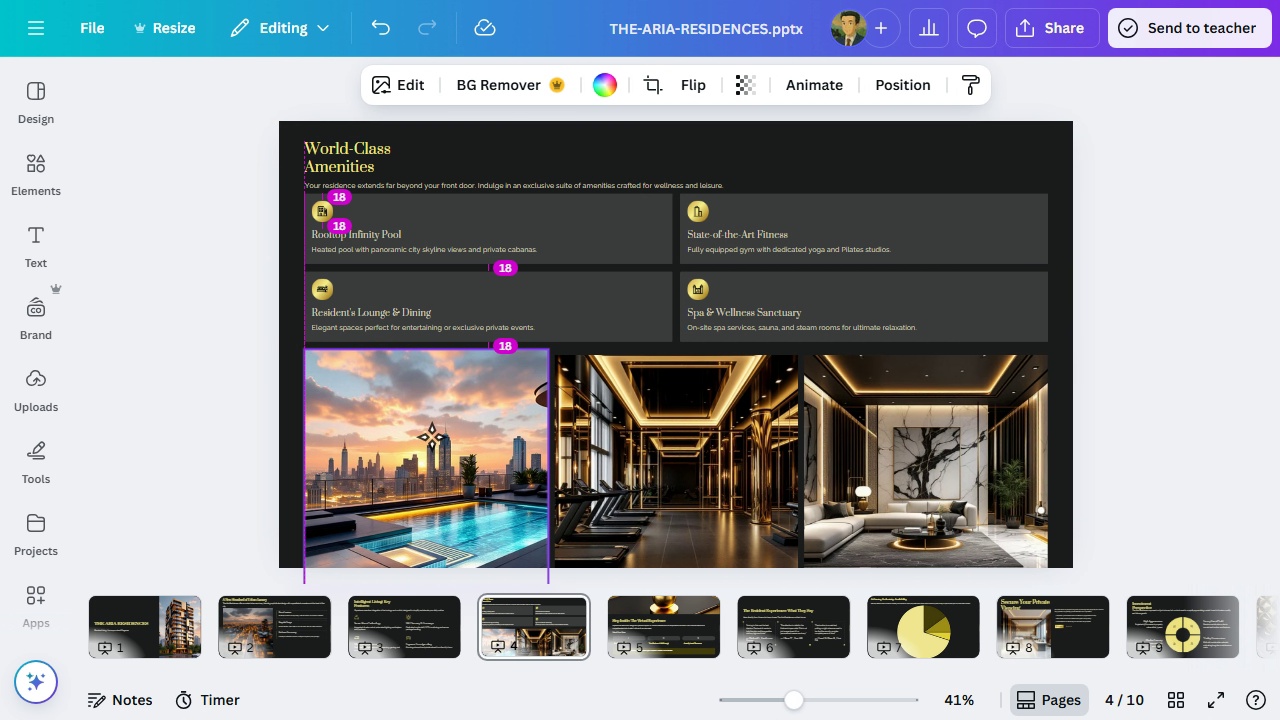 
left_click([484, 397])
 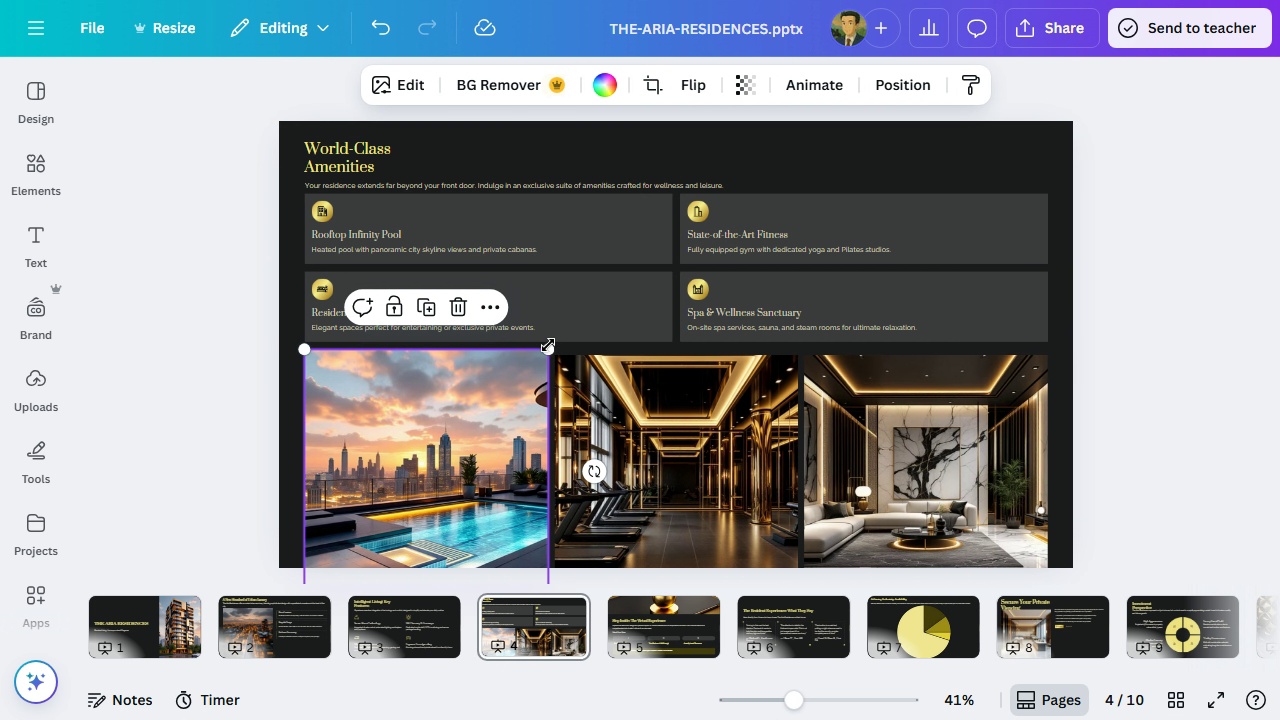 
left_click_drag(start_coordinate=[548, 345], to_coordinate=[531, 362])
 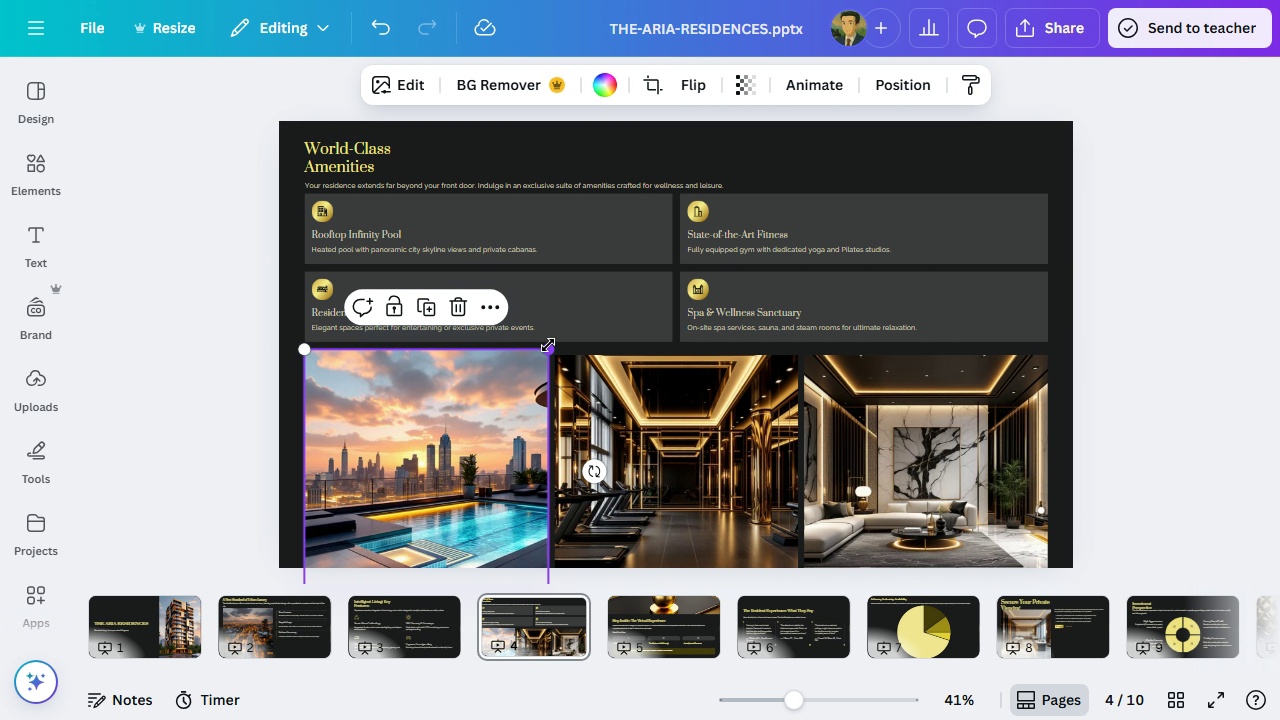 
left_click_drag(start_coordinate=[442, 424], to_coordinate=[442, 414])
 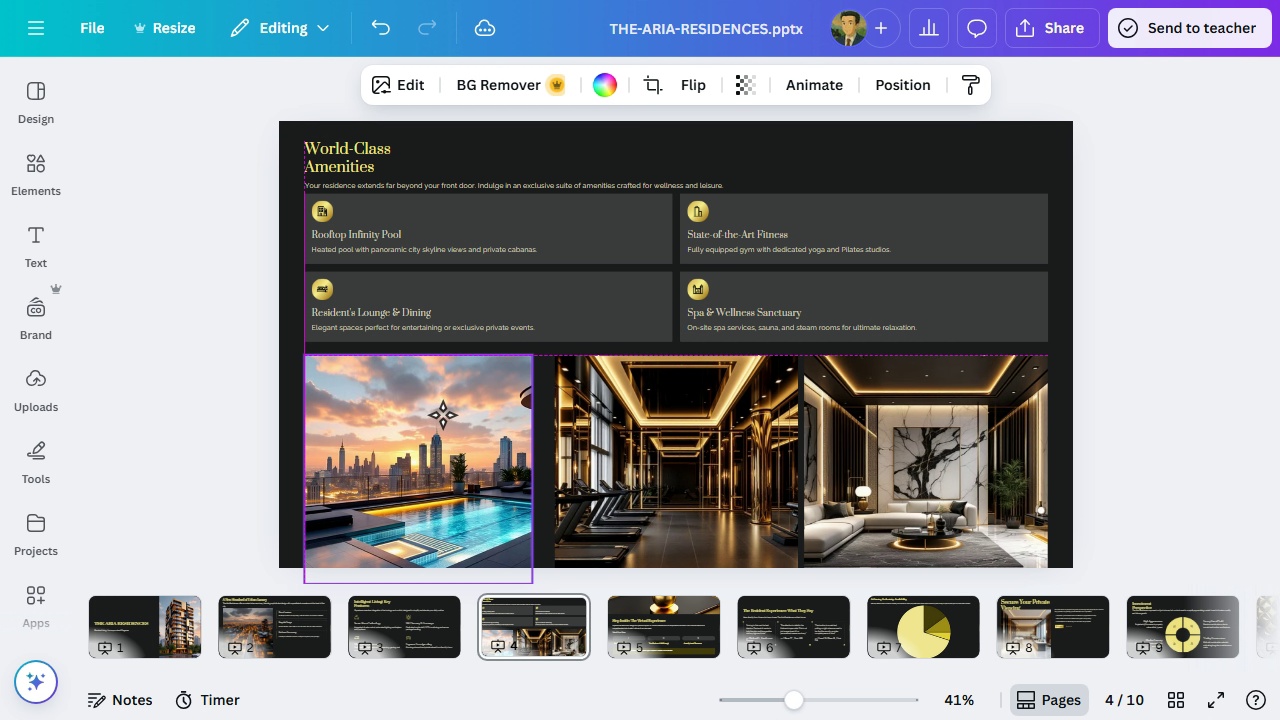 
left_click_drag(start_coordinate=[531, 354], to_coordinate=[507, 376])
 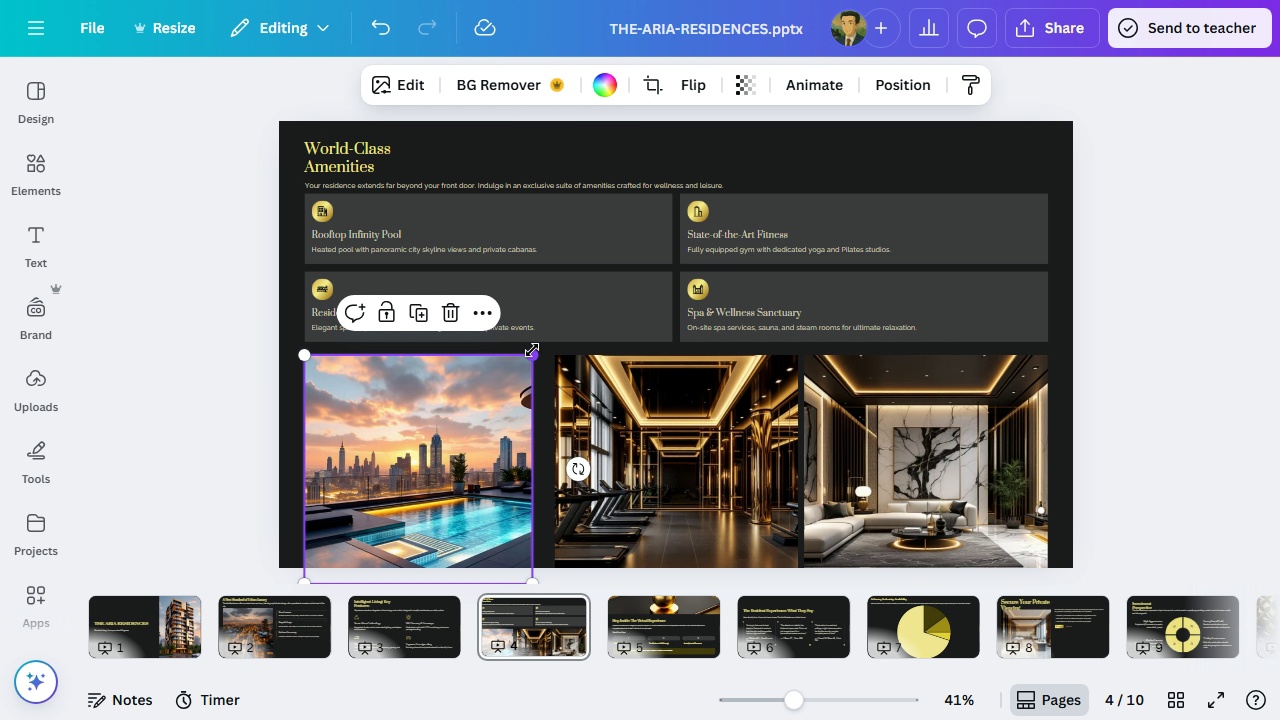 
left_click_drag(start_coordinate=[423, 449], to_coordinate=[426, 427])
 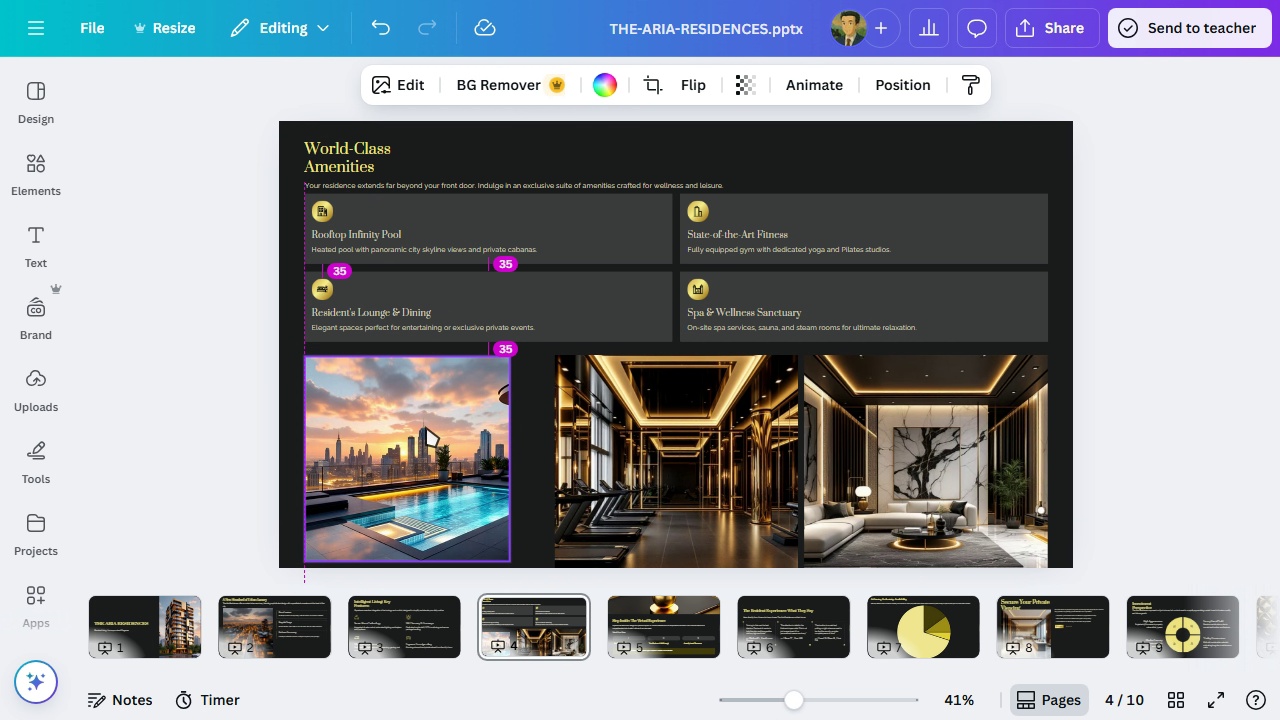 
left_click([646, 439])
 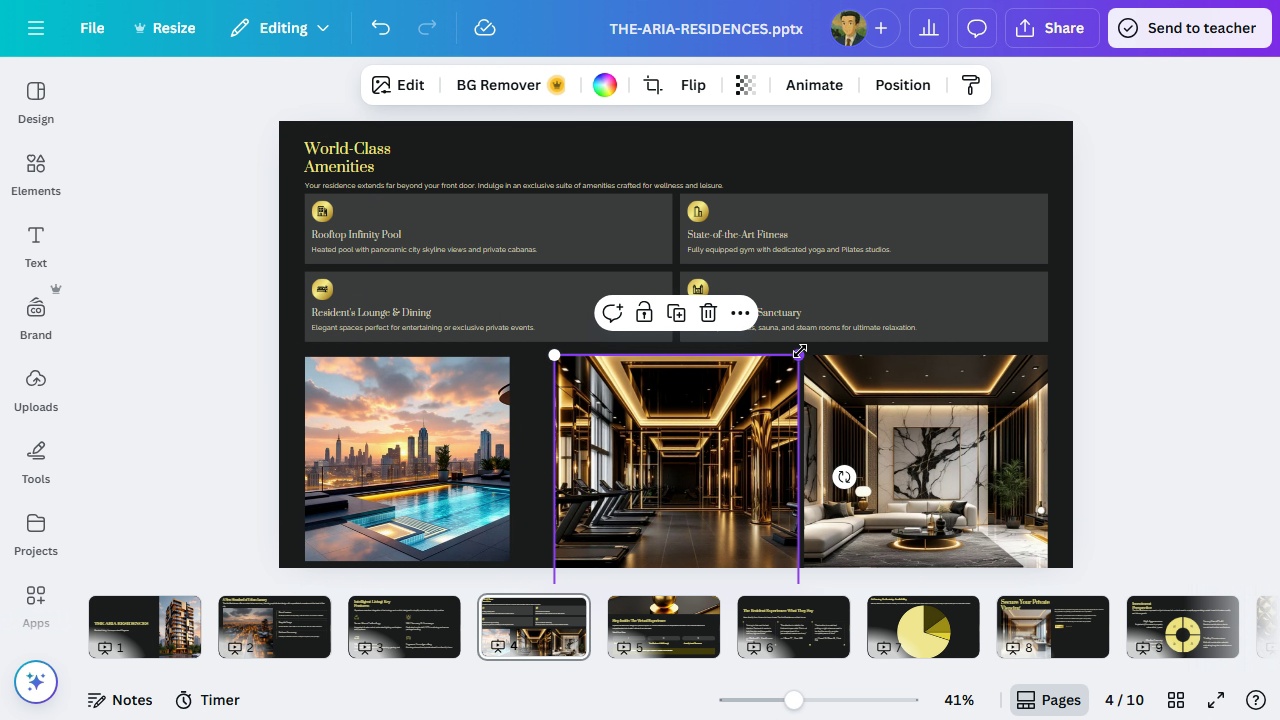 
left_click_drag(start_coordinate=[796, 357], to_coordinate=[772, 372])
 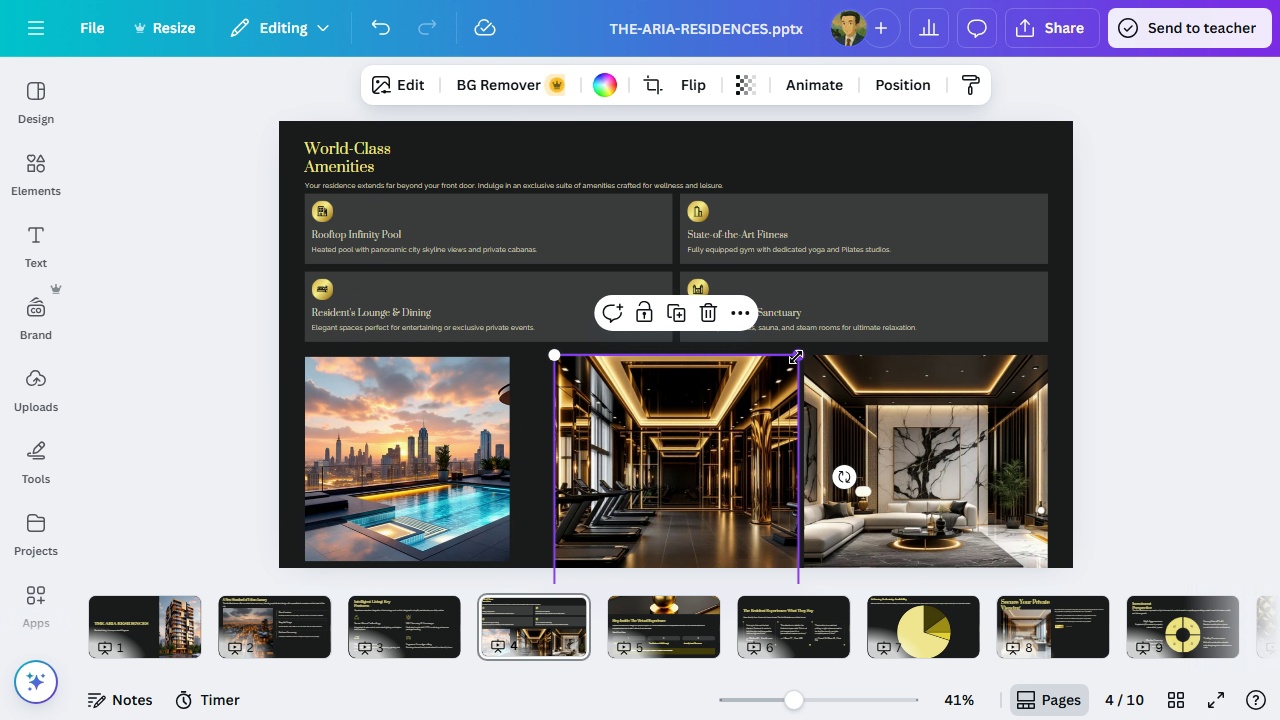 
left_click_drag(start_coordinate=[681, 445], to_coordinate=[661, 430])
 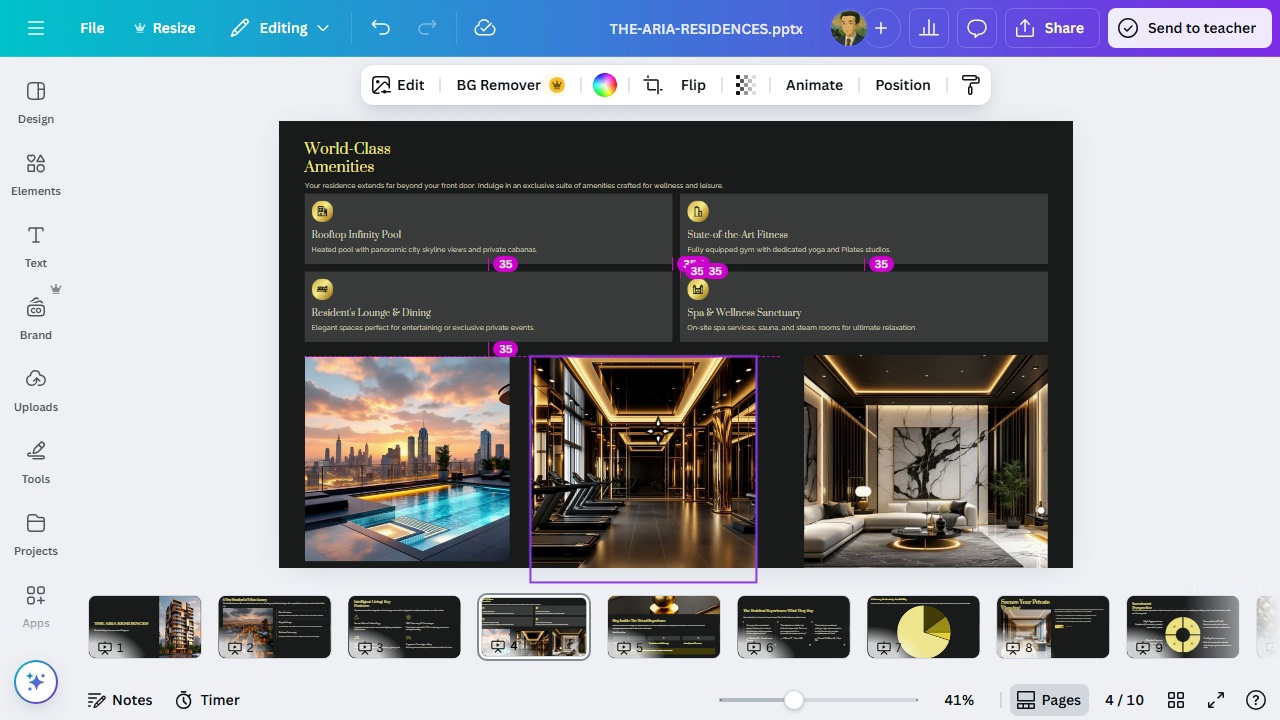 
left_click_drag(start_coordinate=[759, 358], to_coordinate=[748, 374])
 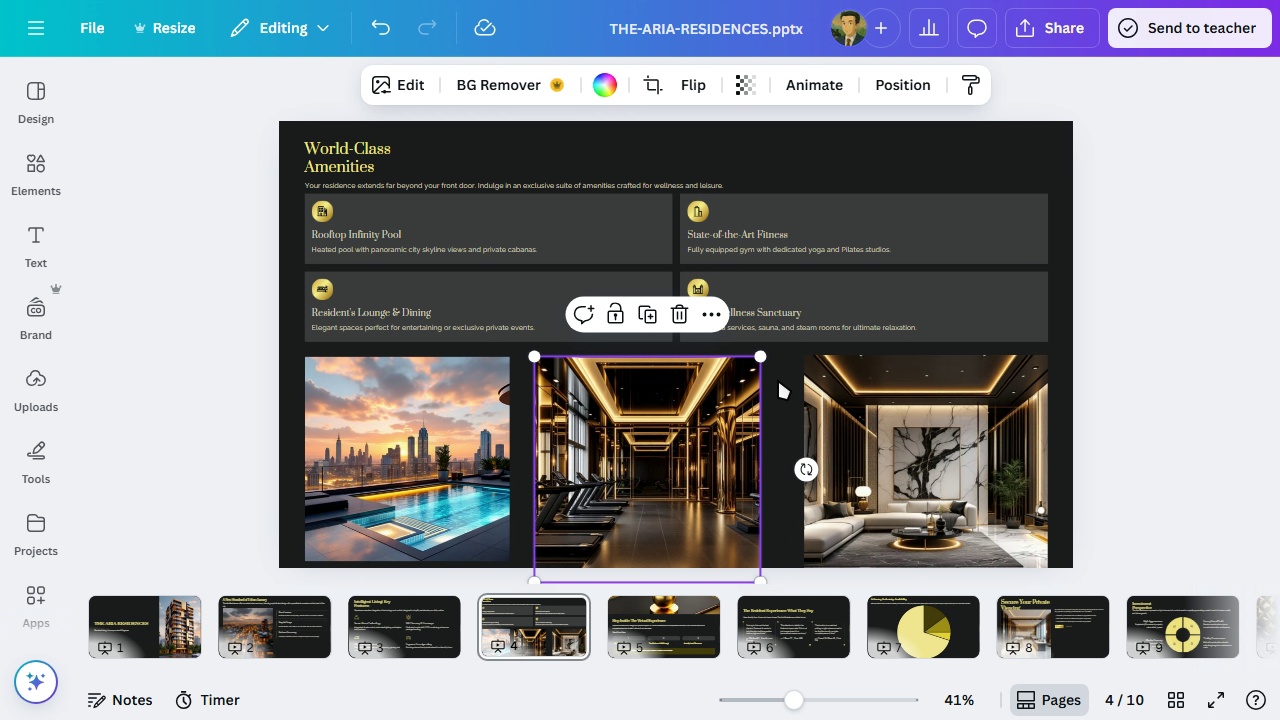 
left_click_drag(start_coordinate=[677, 432], to_coordinate=[681, 418])
 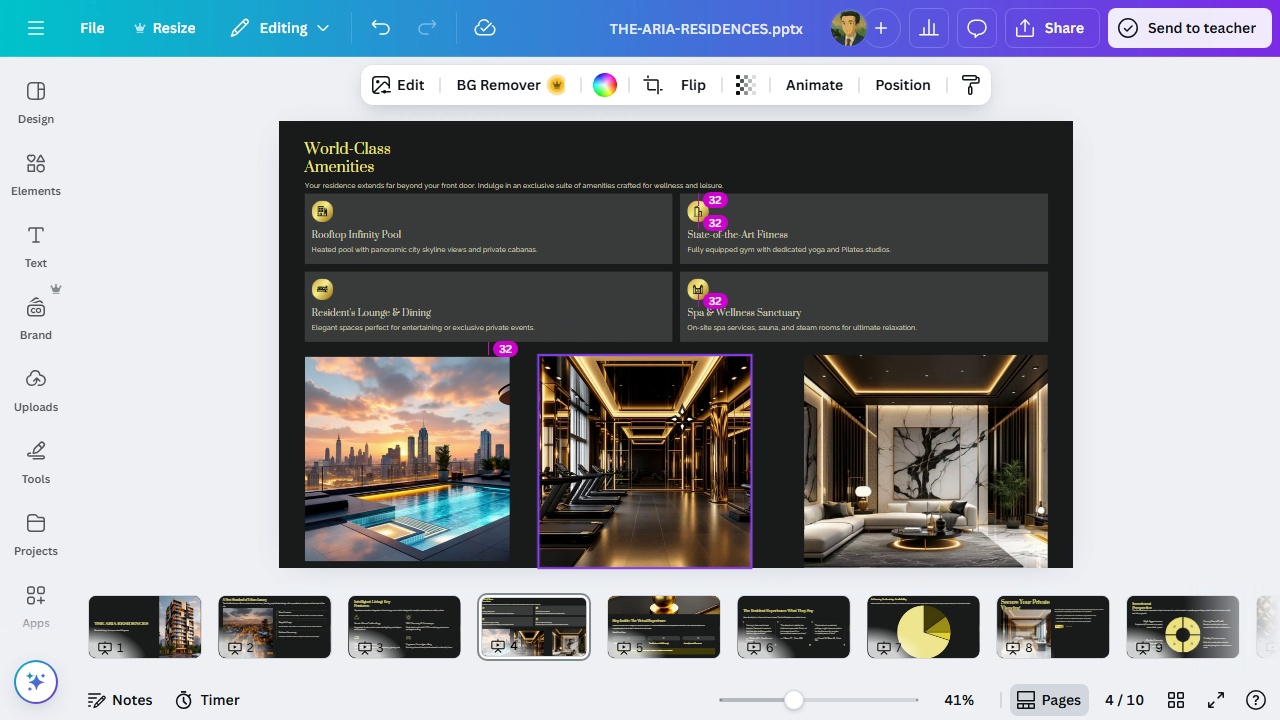 
left_click_drag(start_coordinate=[752, 354], to_coordinate=[752, 360])
 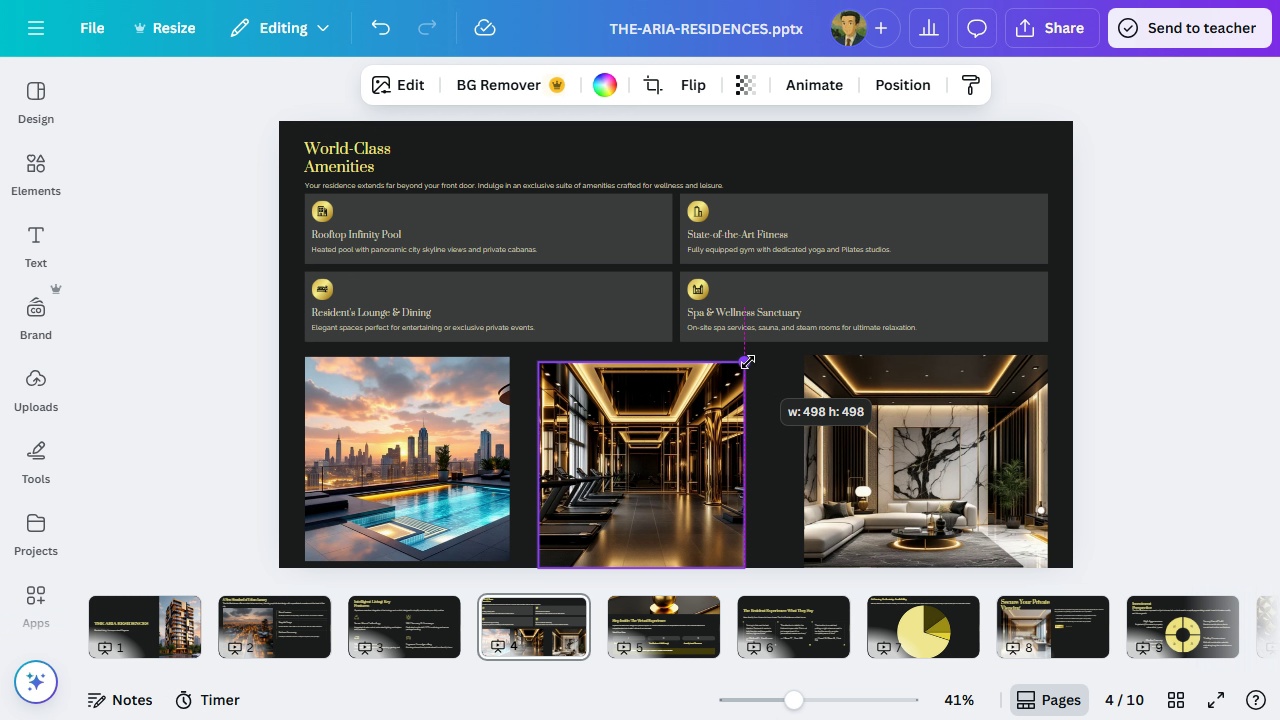 
left_click_drag(start_coordinate=[688, 431], to_coordinate=[678, 425])
 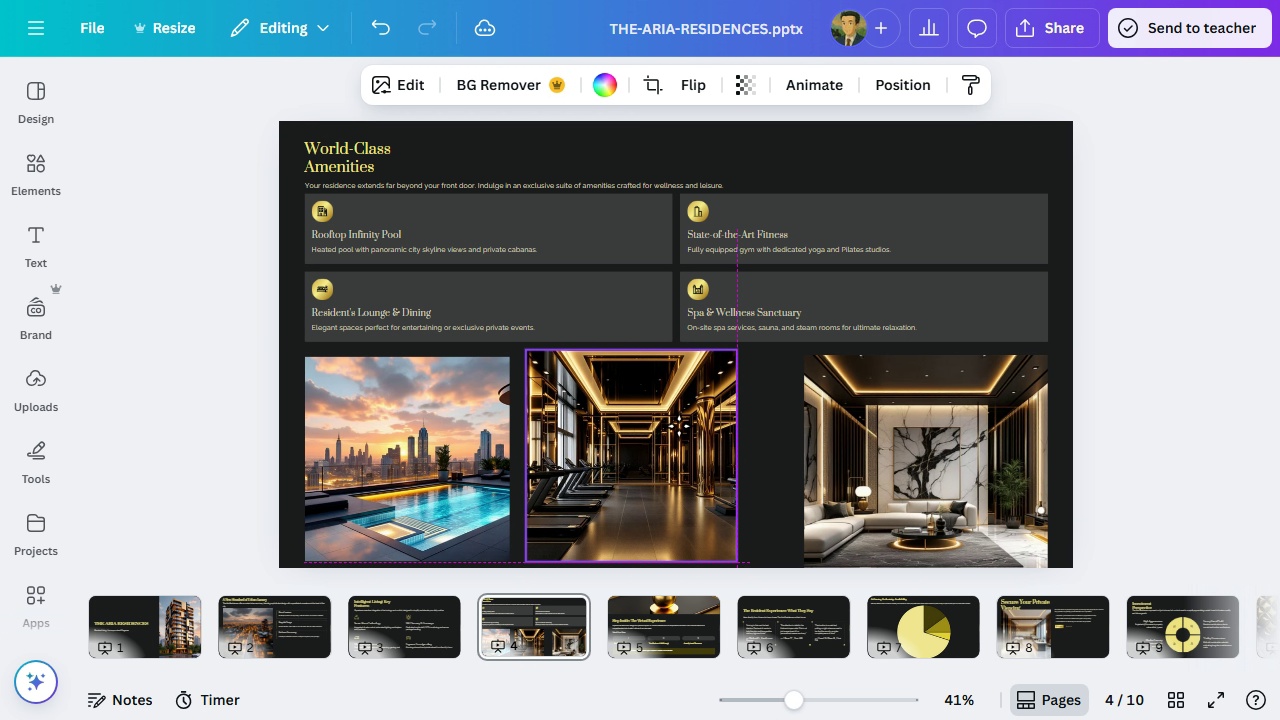 
left_click_drag(start_coordinate=[735, 352], to_coordinate=[729, 361])
 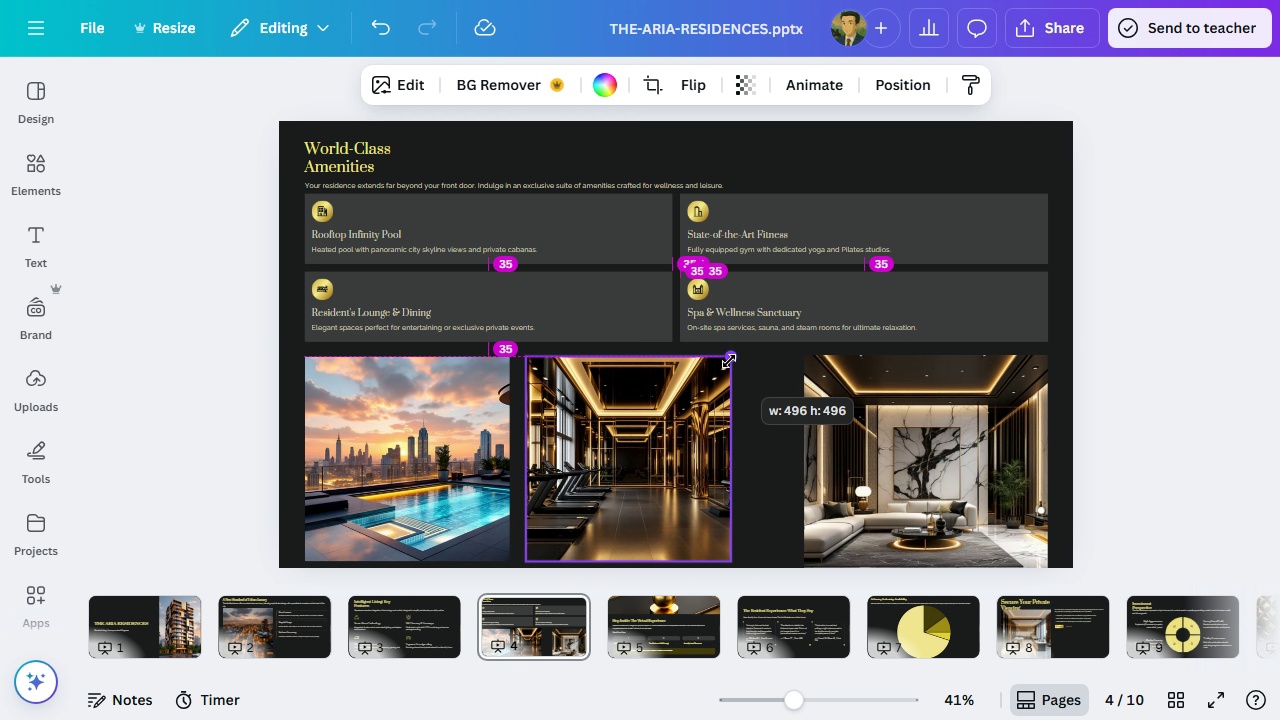 
left_click_drag(start_coordinate=[855, 398], to_coordinate=[786, 364])
 